 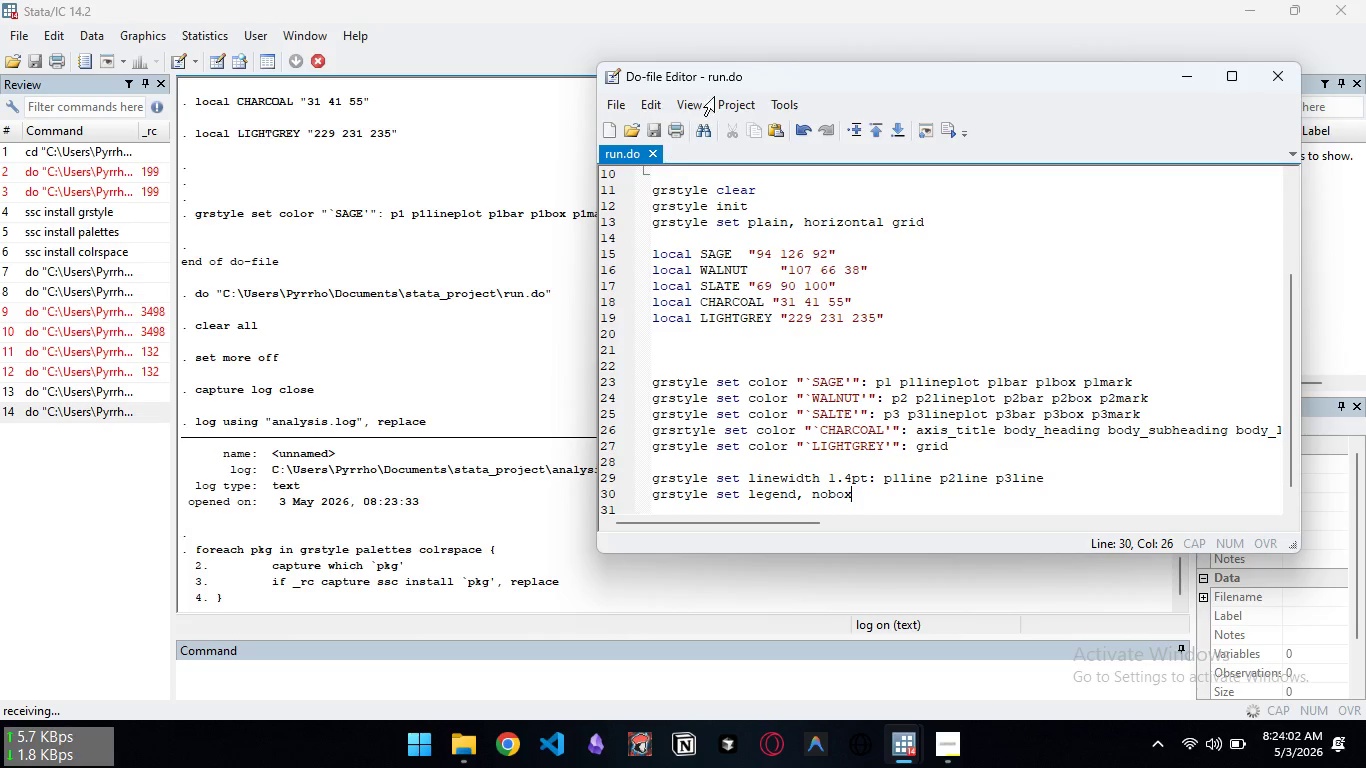 
left_click_drag(start_coordinate=[732, 74], to_coordinate=[633, 74])
 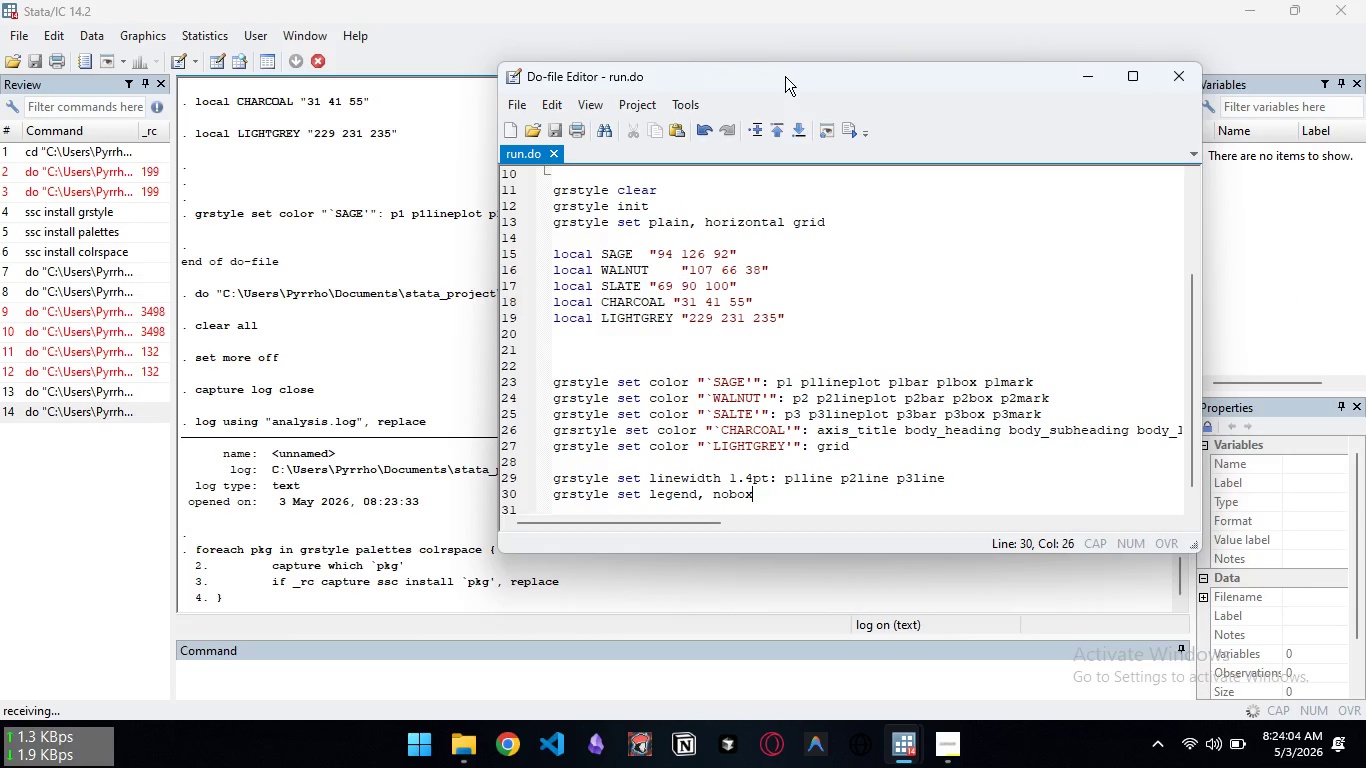 
left_click_drag(start_coordinate=[791, 76], to_coordinate=[676, 74])
 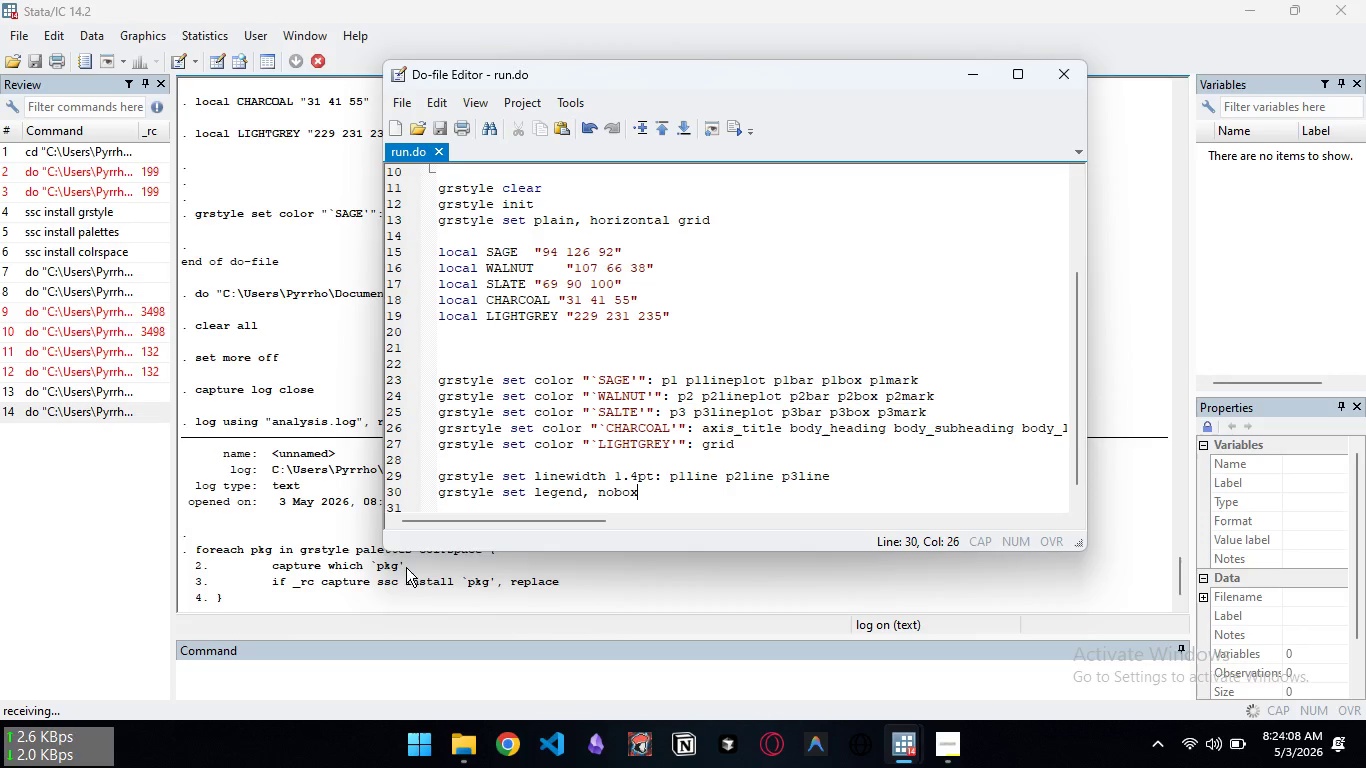 
scroll: coordinate [665, 395], scroll_direction: down, amount: 3.0
 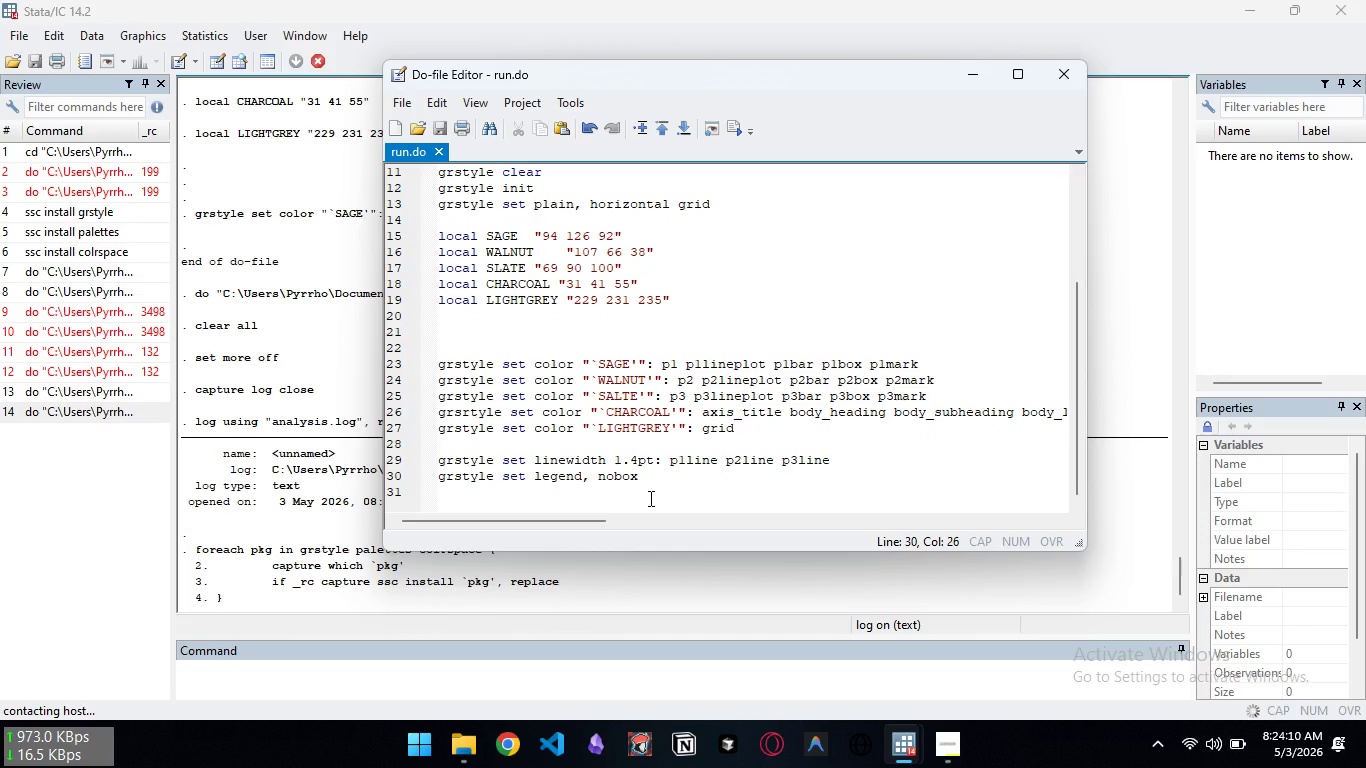 
left_click([649, 498])
 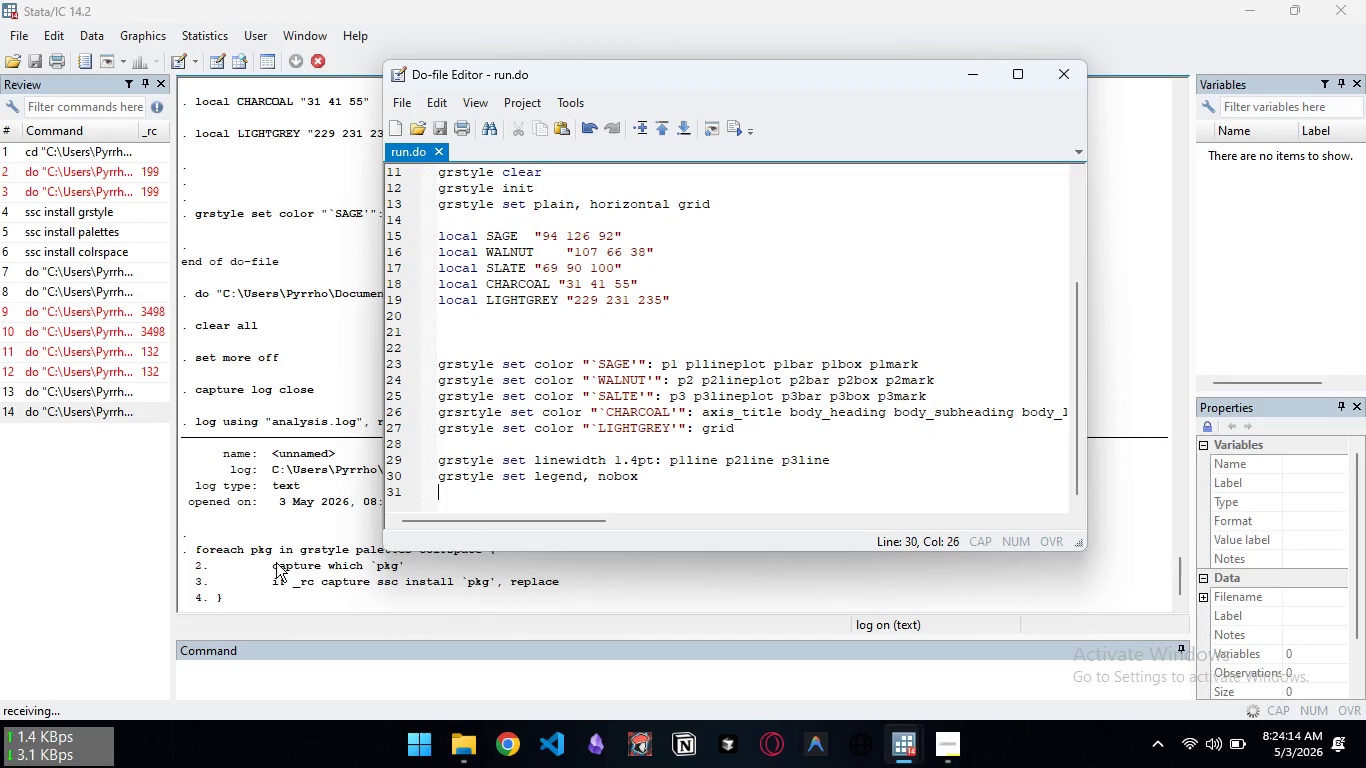 
wait(8.61)
 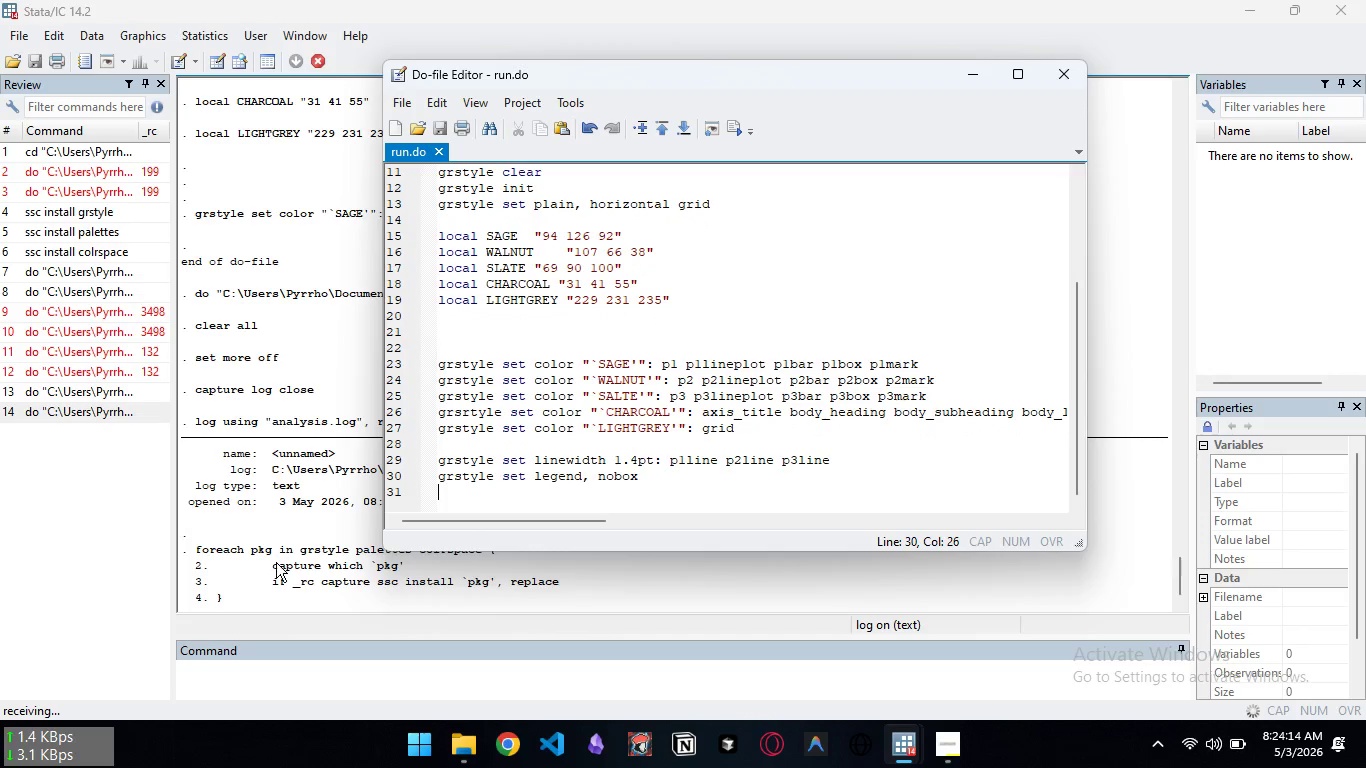 
left_click([276, 562])
 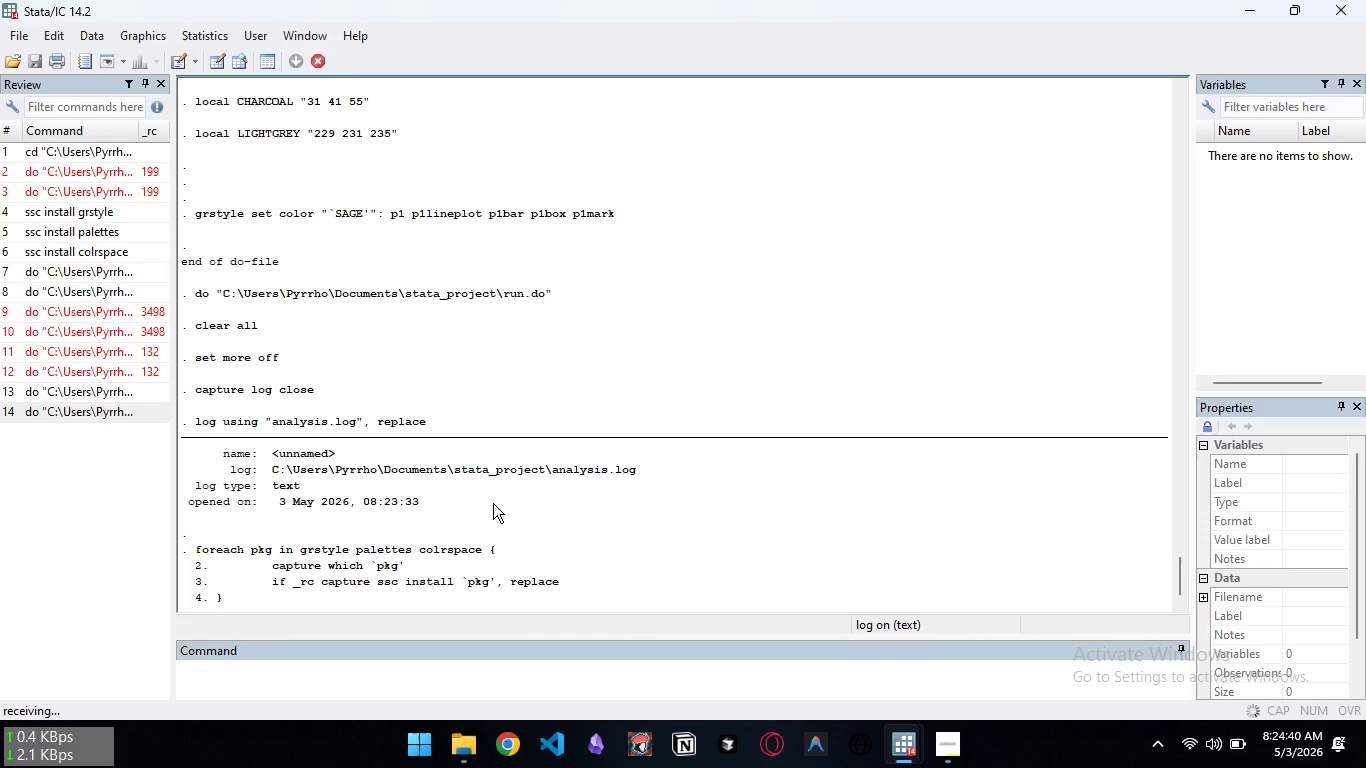 
wait(25.92)
 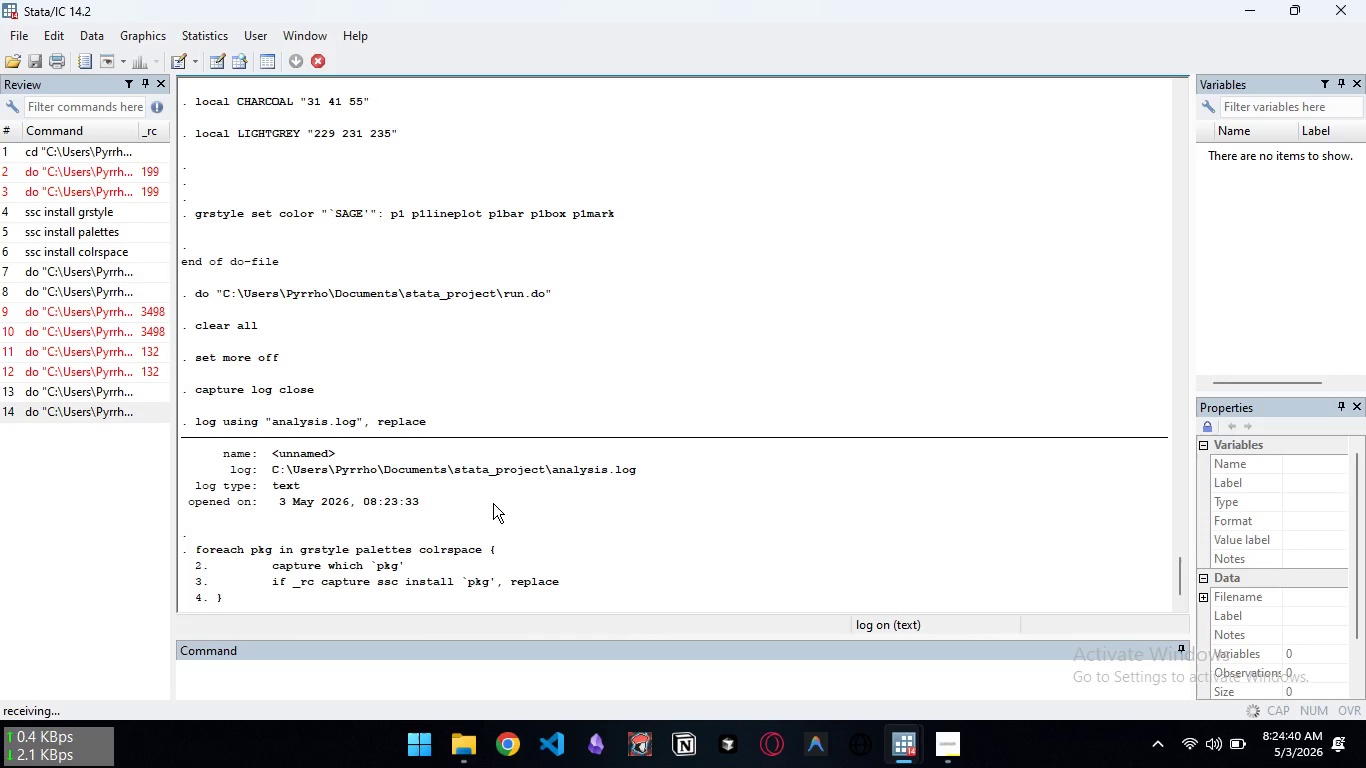 
left_click([996, 666])
 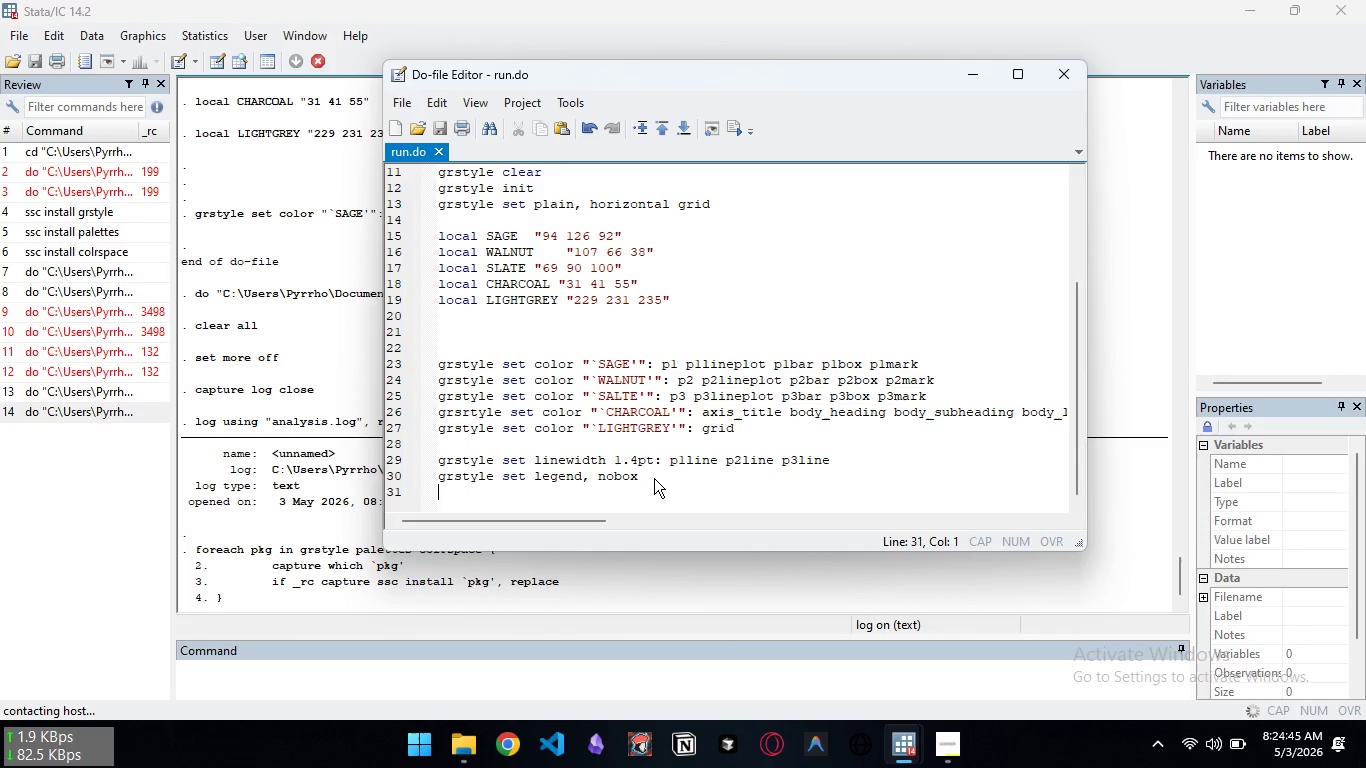 
scroll: coordinate [655, 478], scroll_direction: down, amount: 2.0
 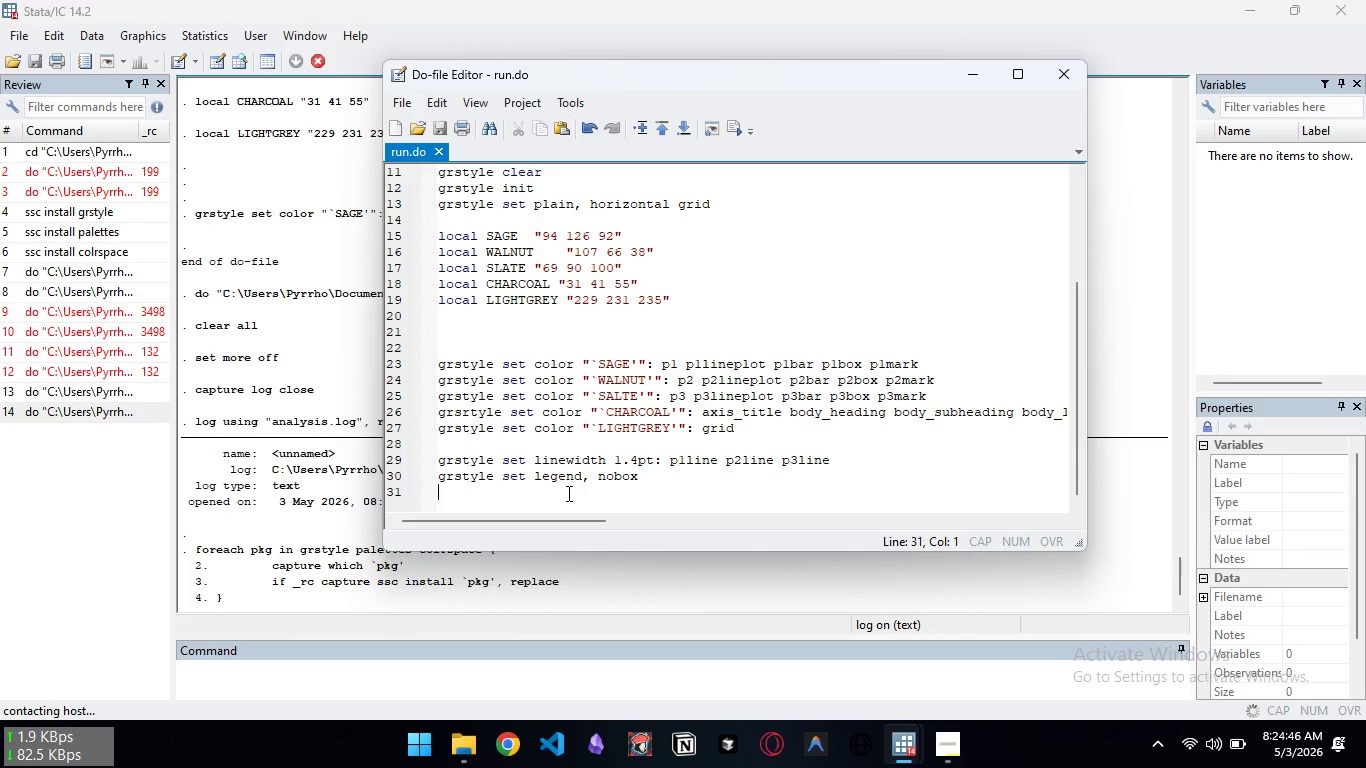 
key(Enter)
 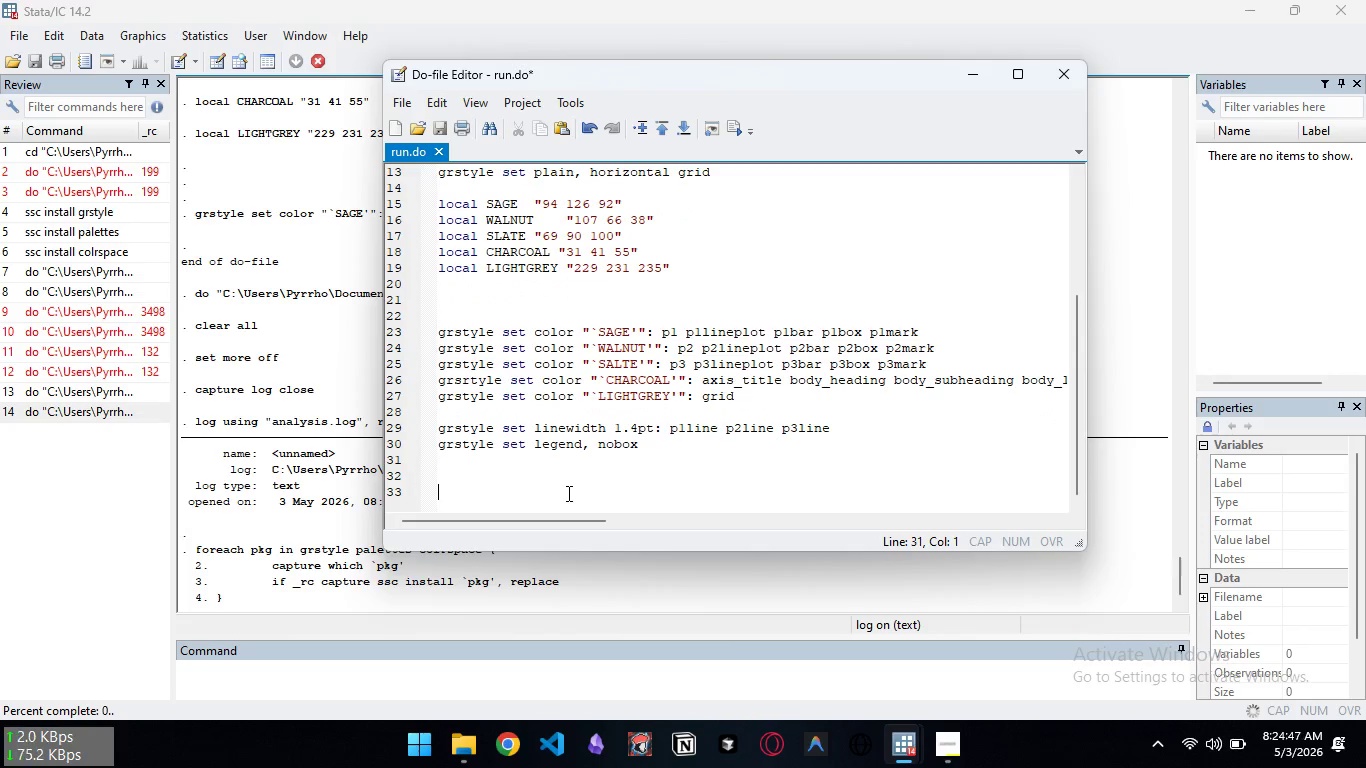 
key(Enter)
 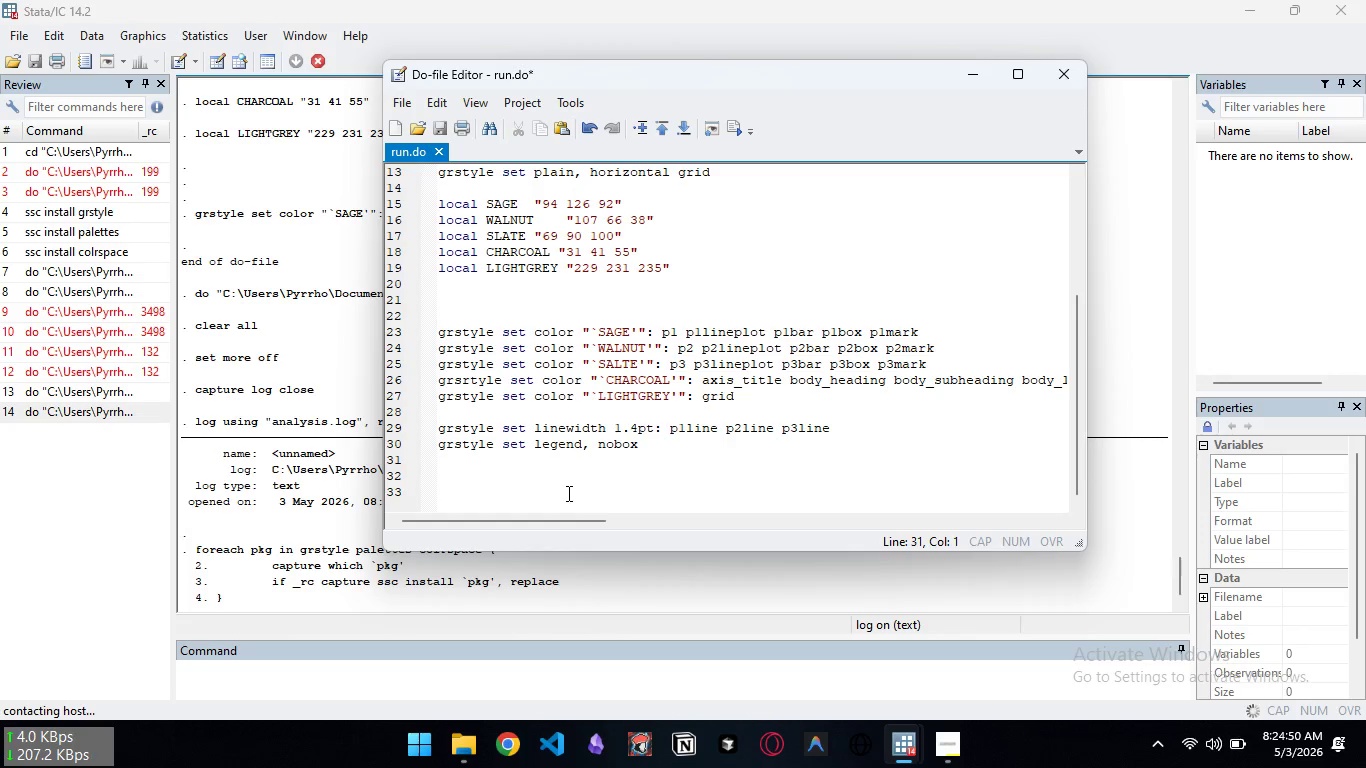 
scroll: coordinate [655, 320], scroll_direction: up, amount: 10.0
 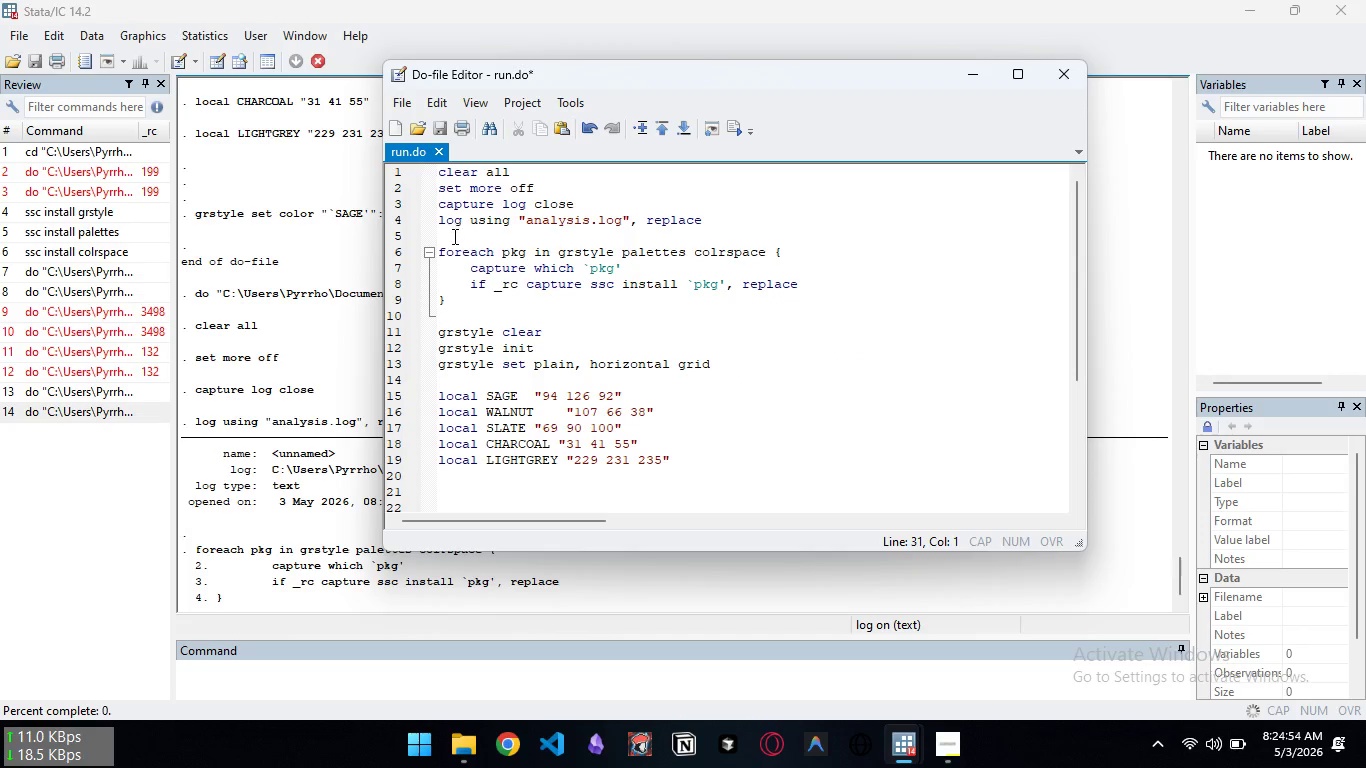 
left_click([453, 236])
 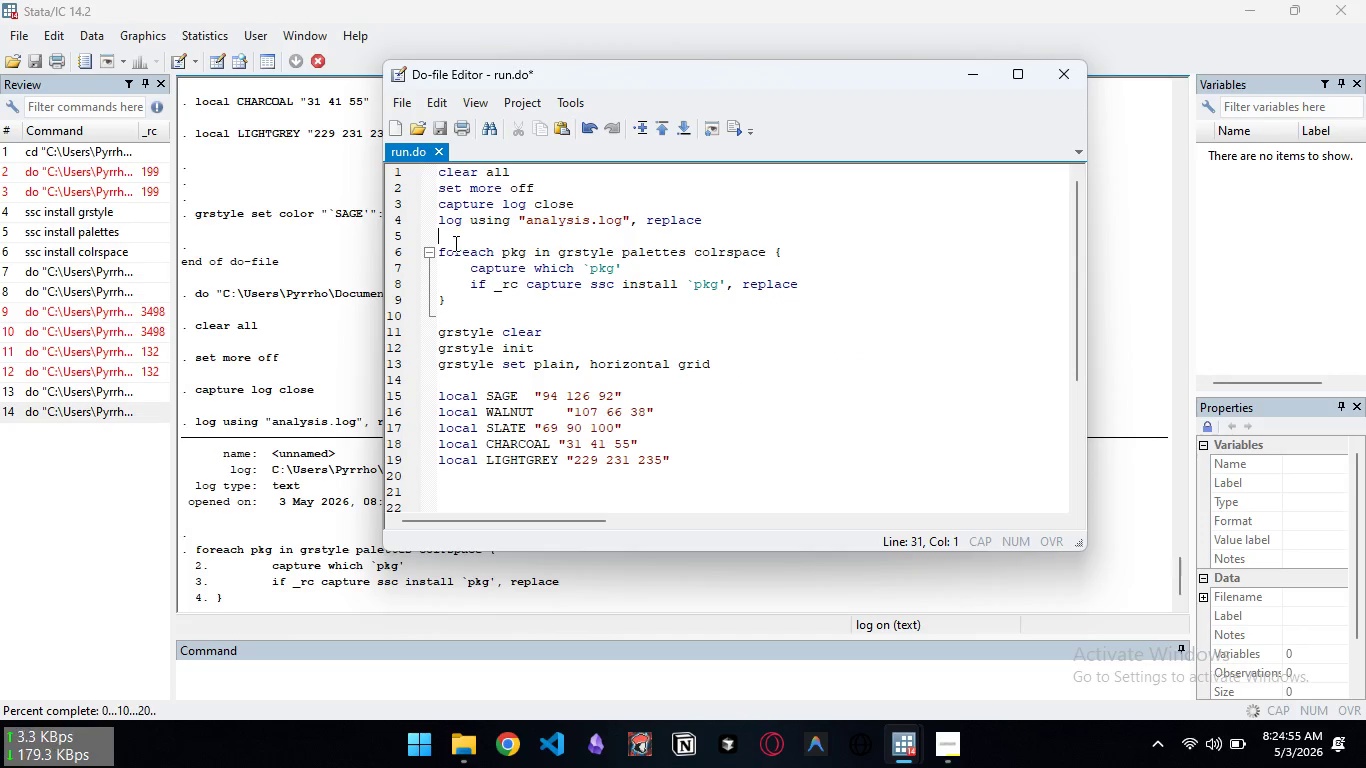 
key(Enter)
 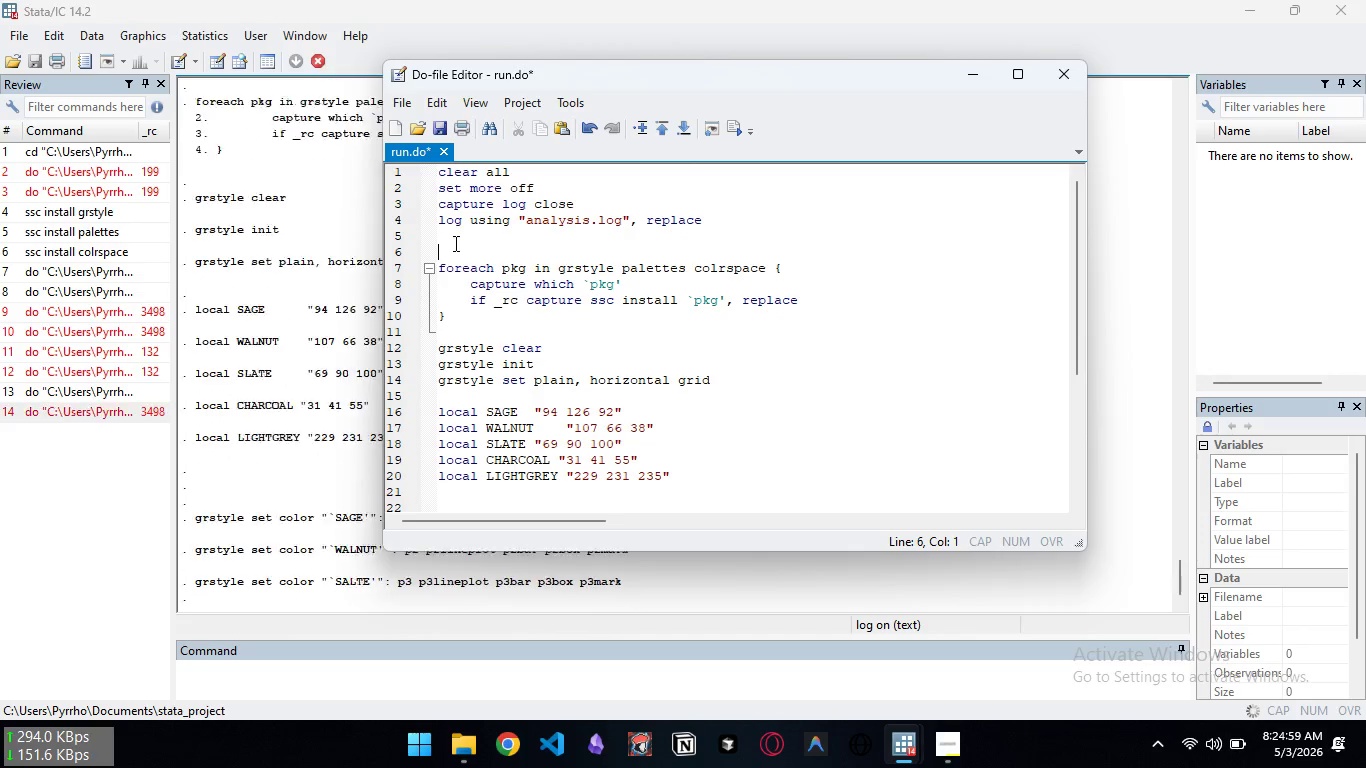 
wait(5.88)
 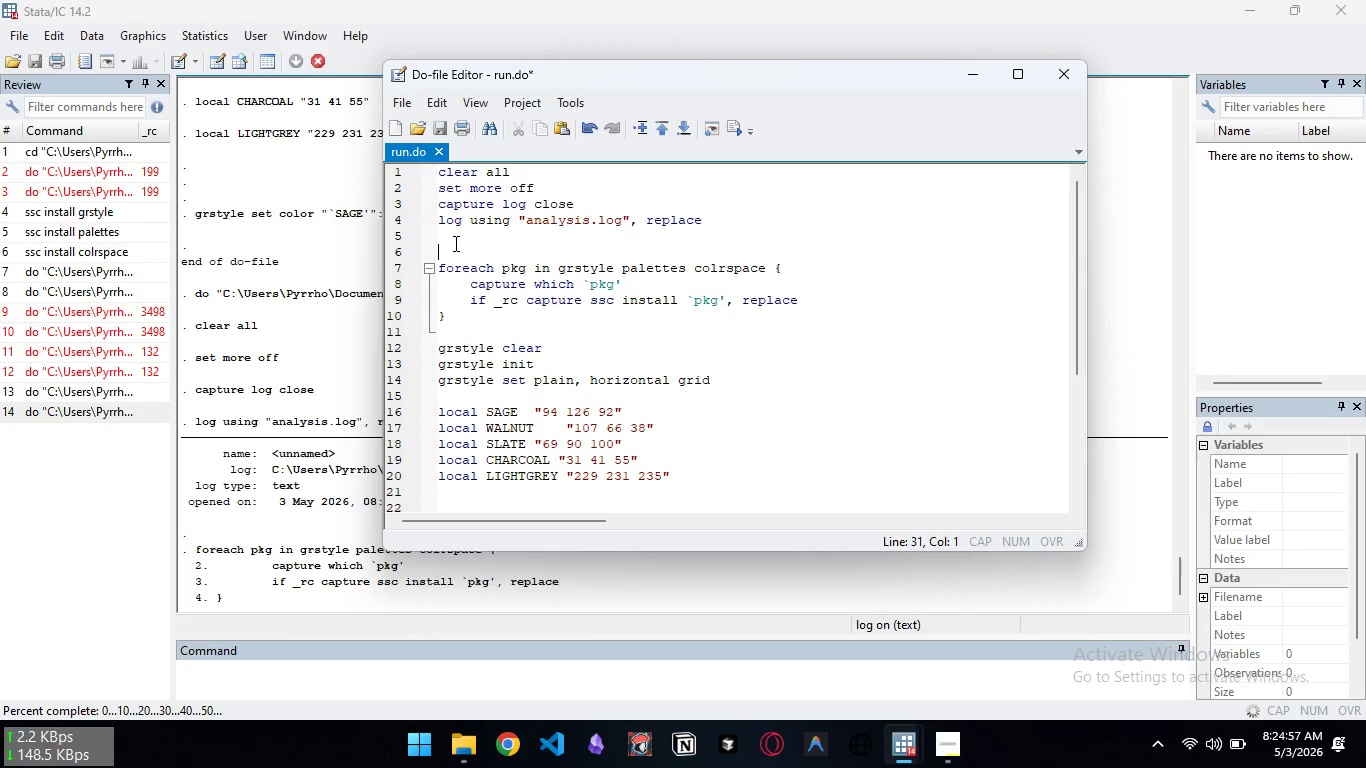 
key(NumpadMultiply)
 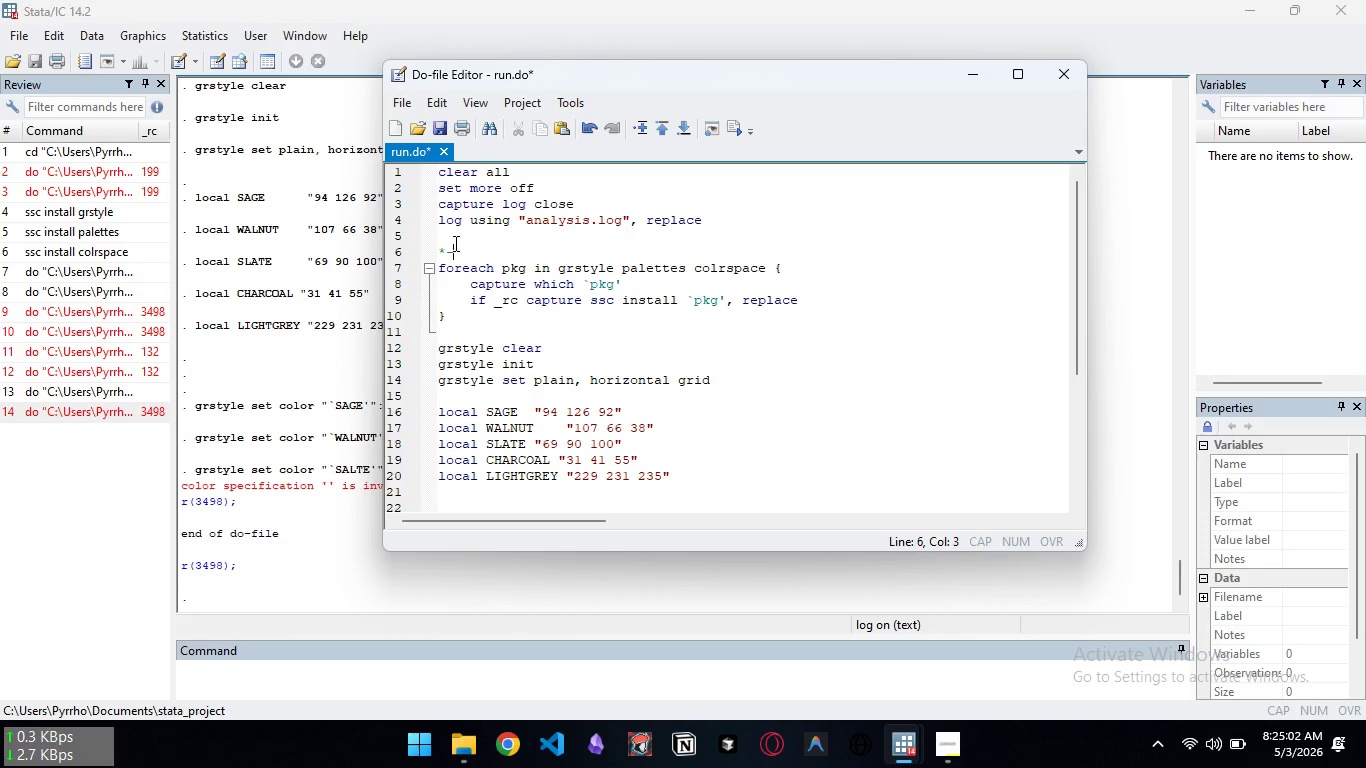 
key(NumpadSubtract)
 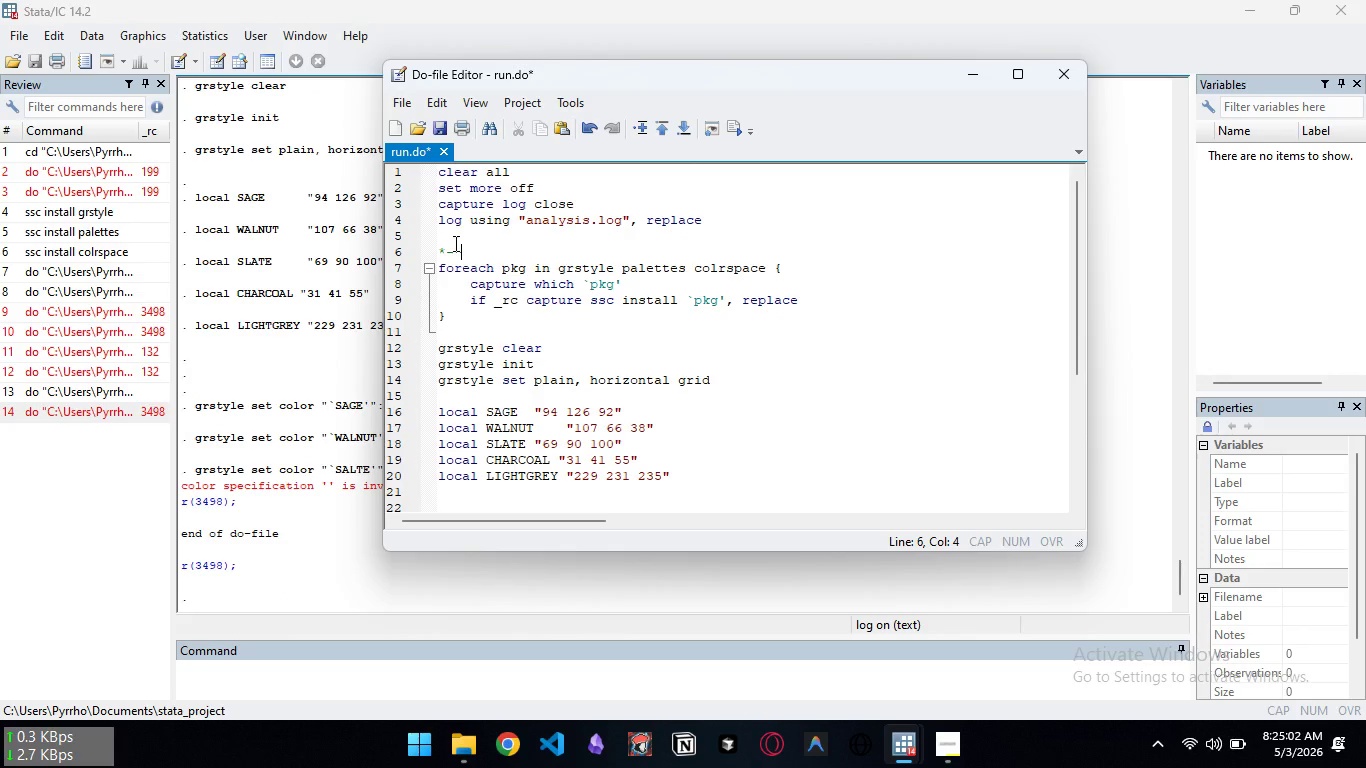 
key(NumpadSubtract)
 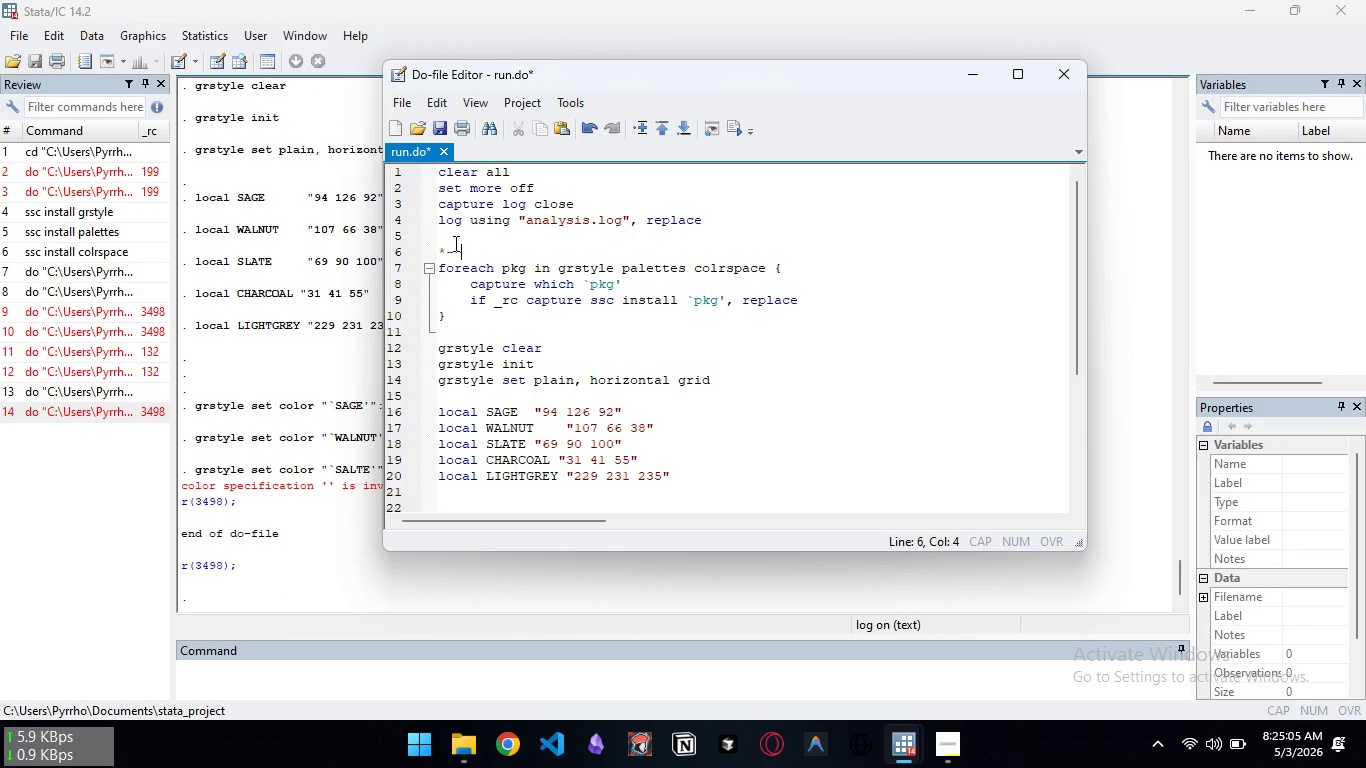 
type( INSTALLING COMU)
key(Backspace)
type(MUNITY A)
key(Backspace)
type(PACKAGES)
 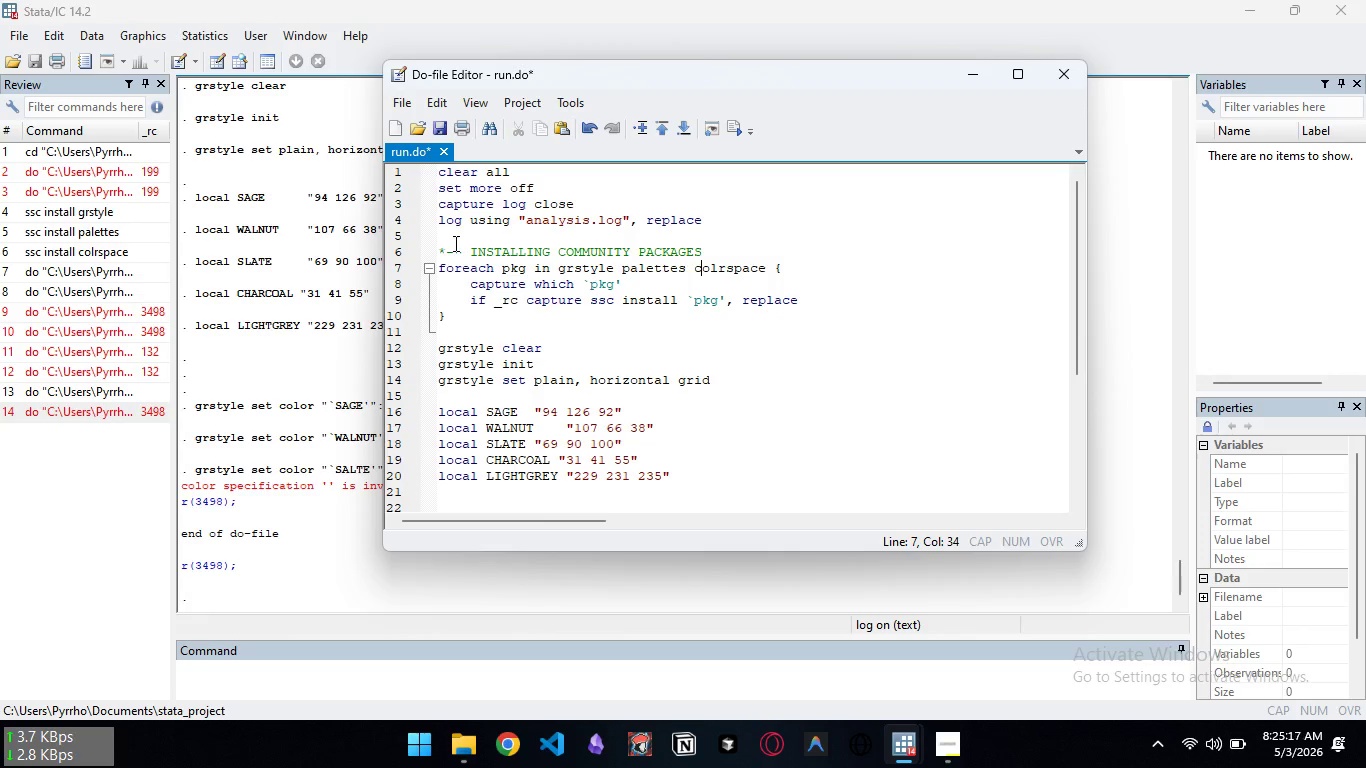 
key(ArrowDown)
 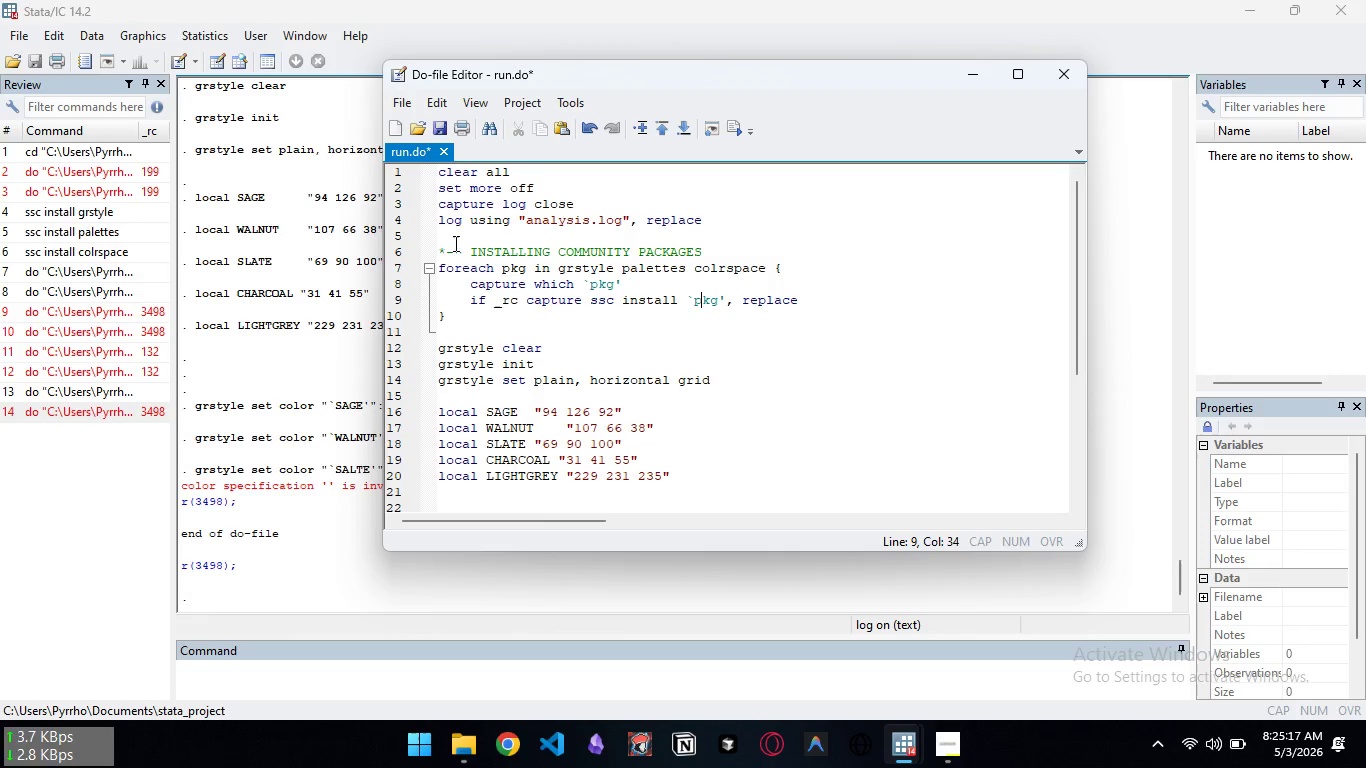 
key(ArrowDown)
 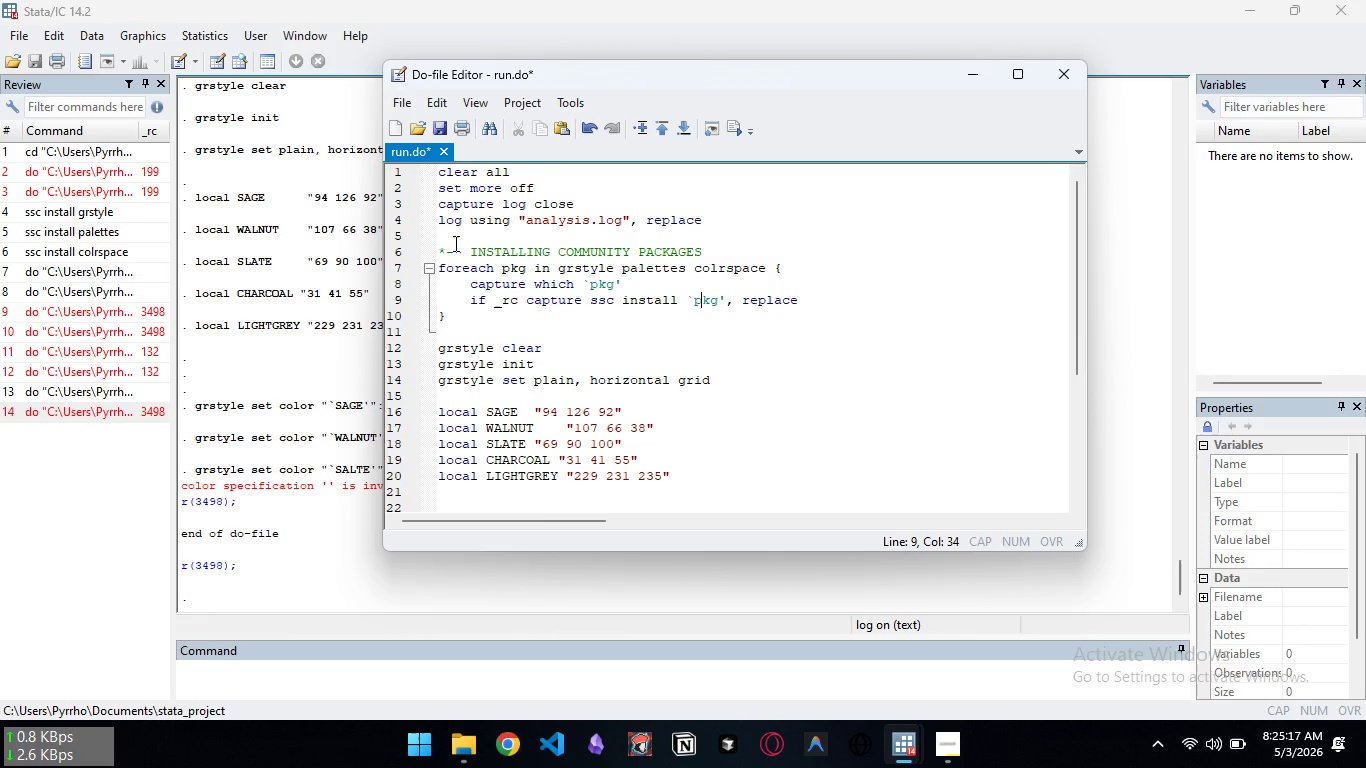 
key(ArrowDown)
 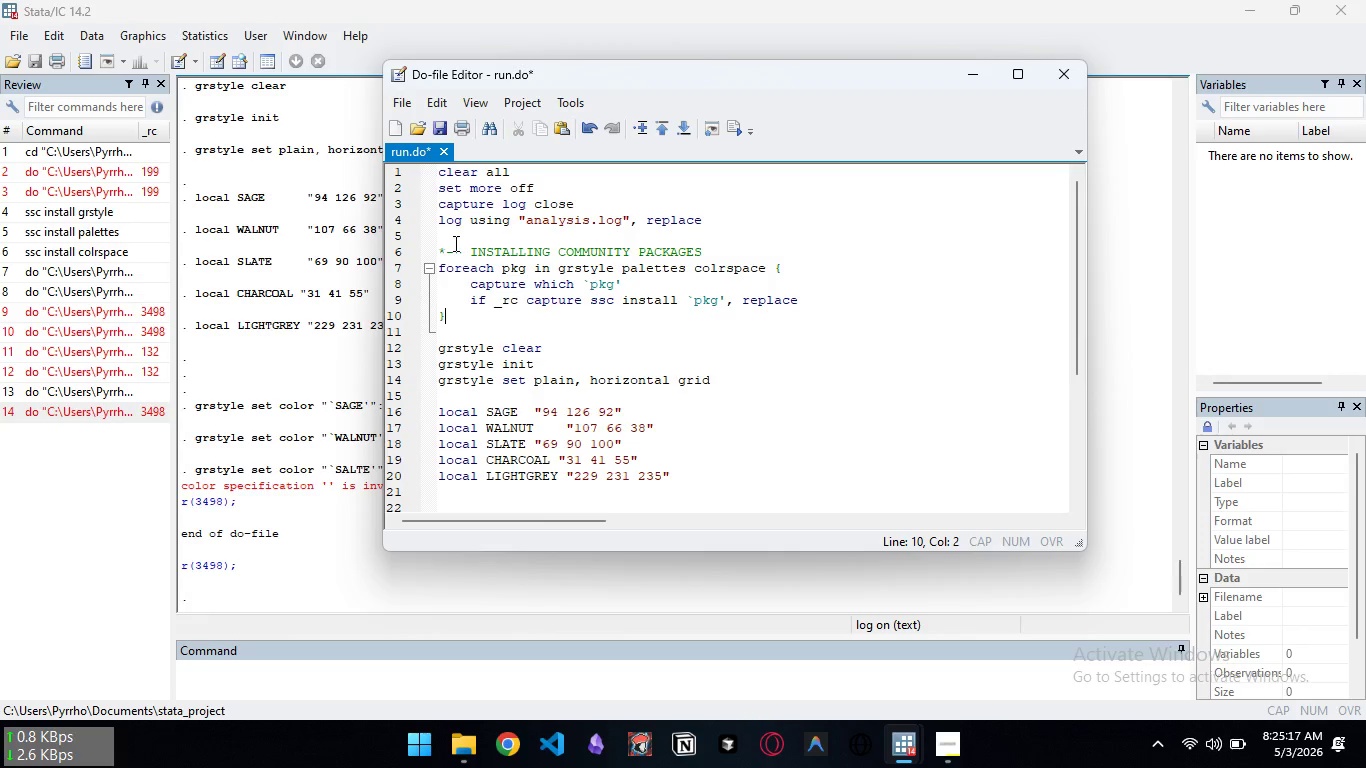 
key(ArrowDown)
 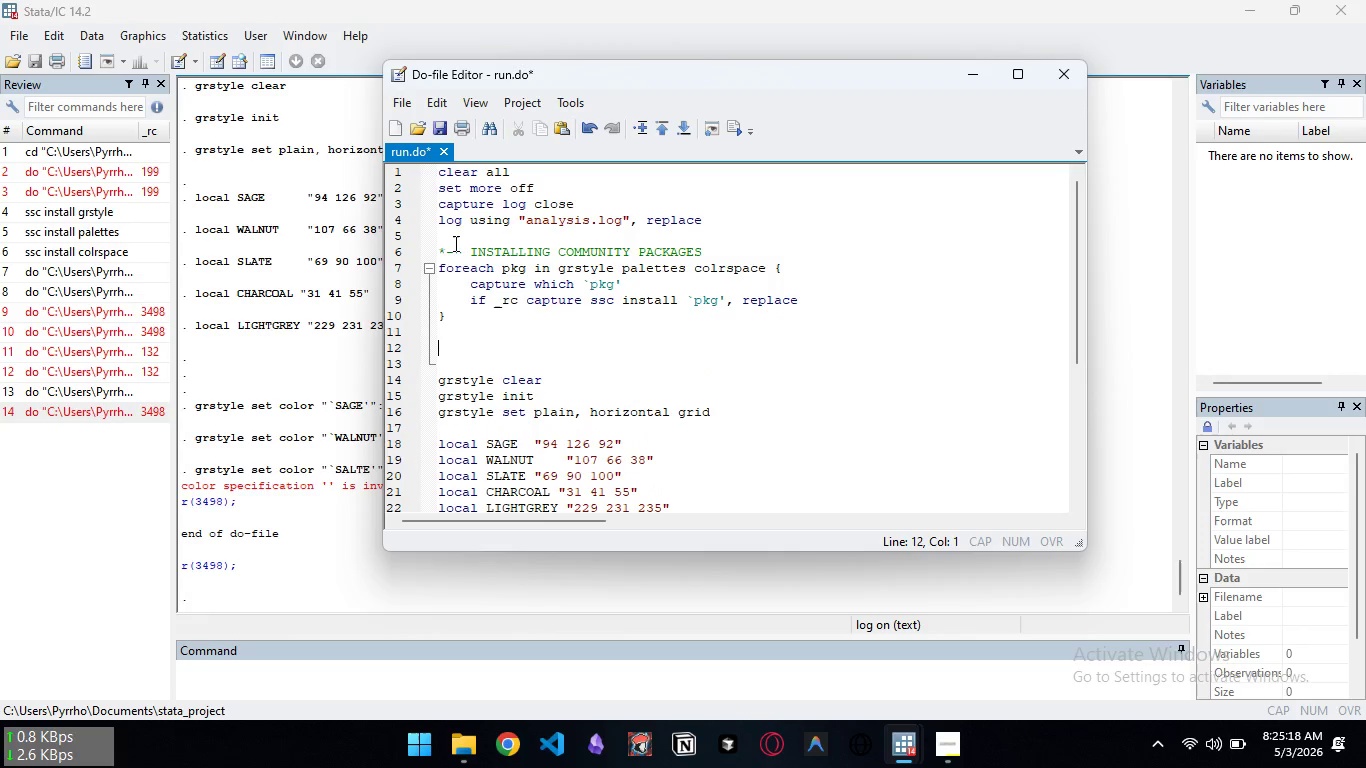 
key(Enter)
 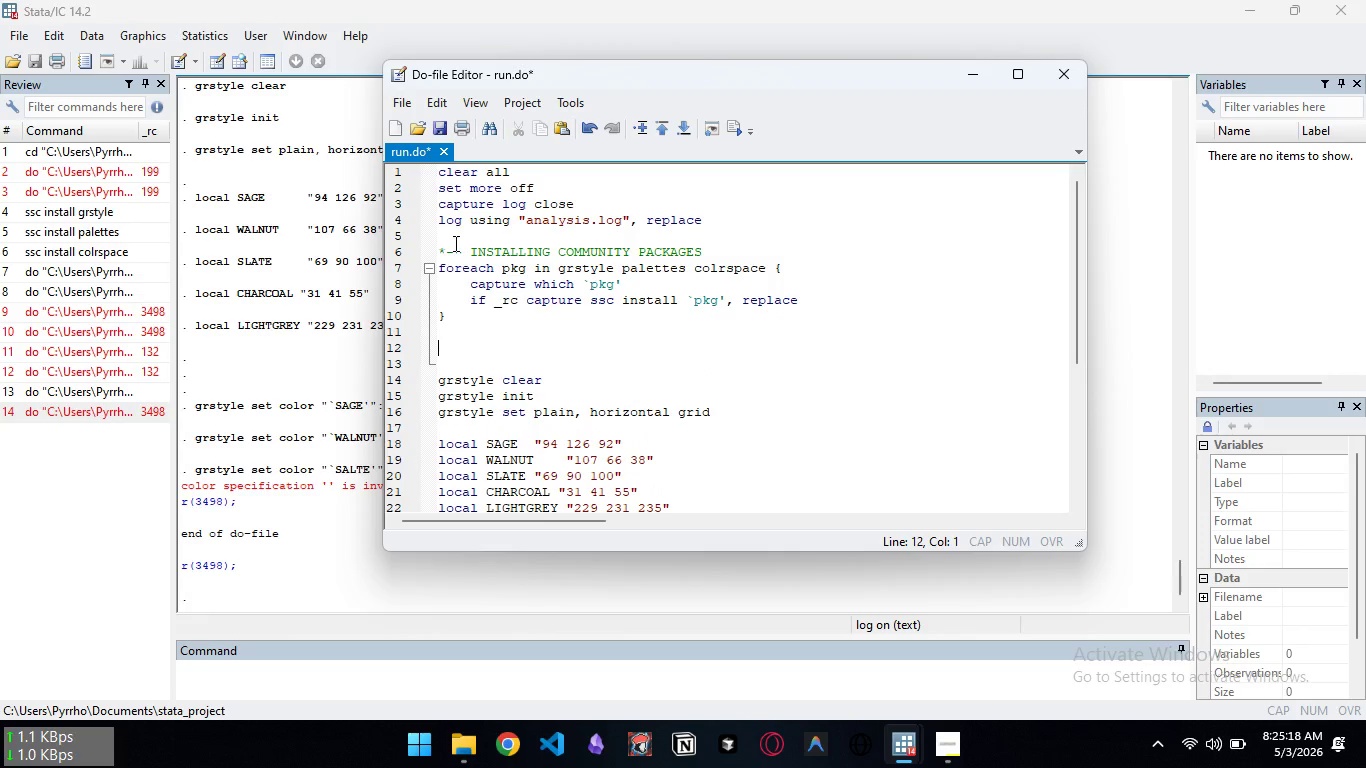 
key(Enter)
 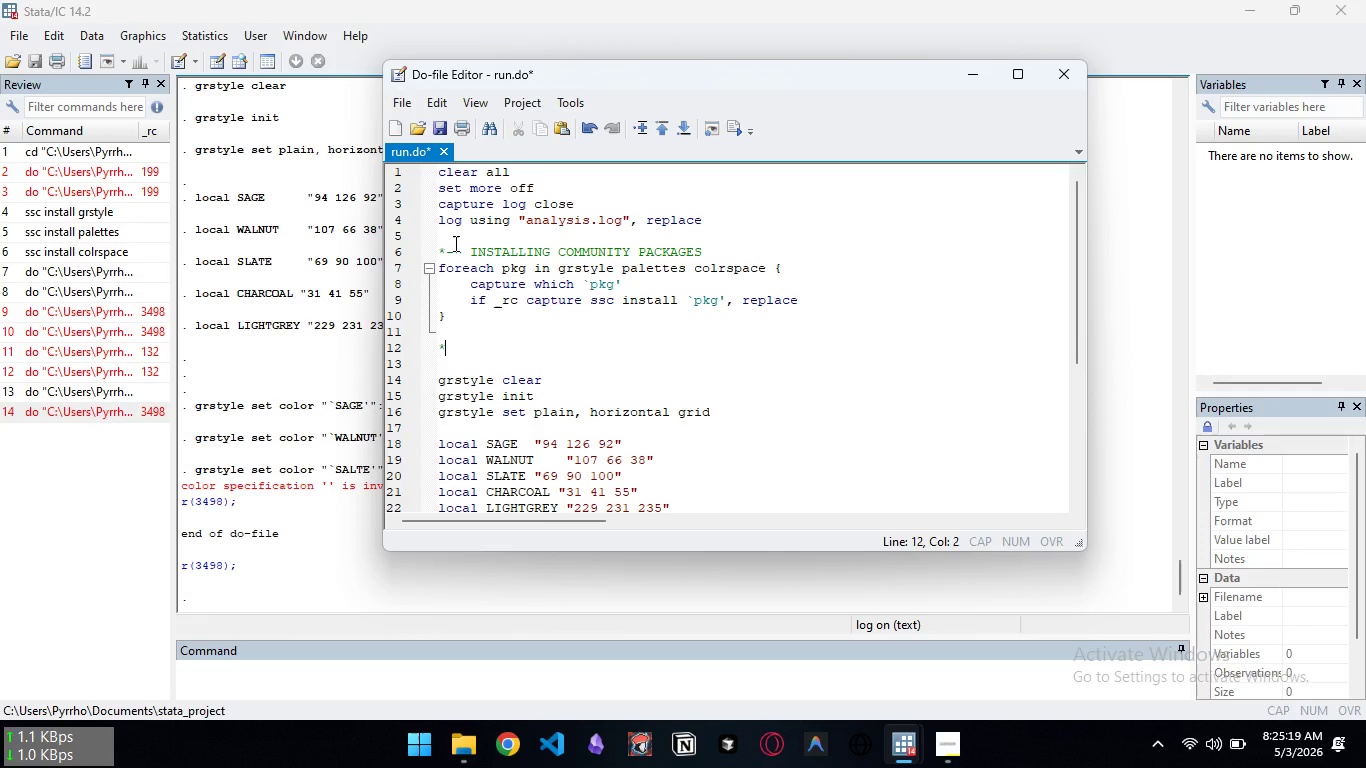 
type(*-- CUSTOM THEME via grstyle)
 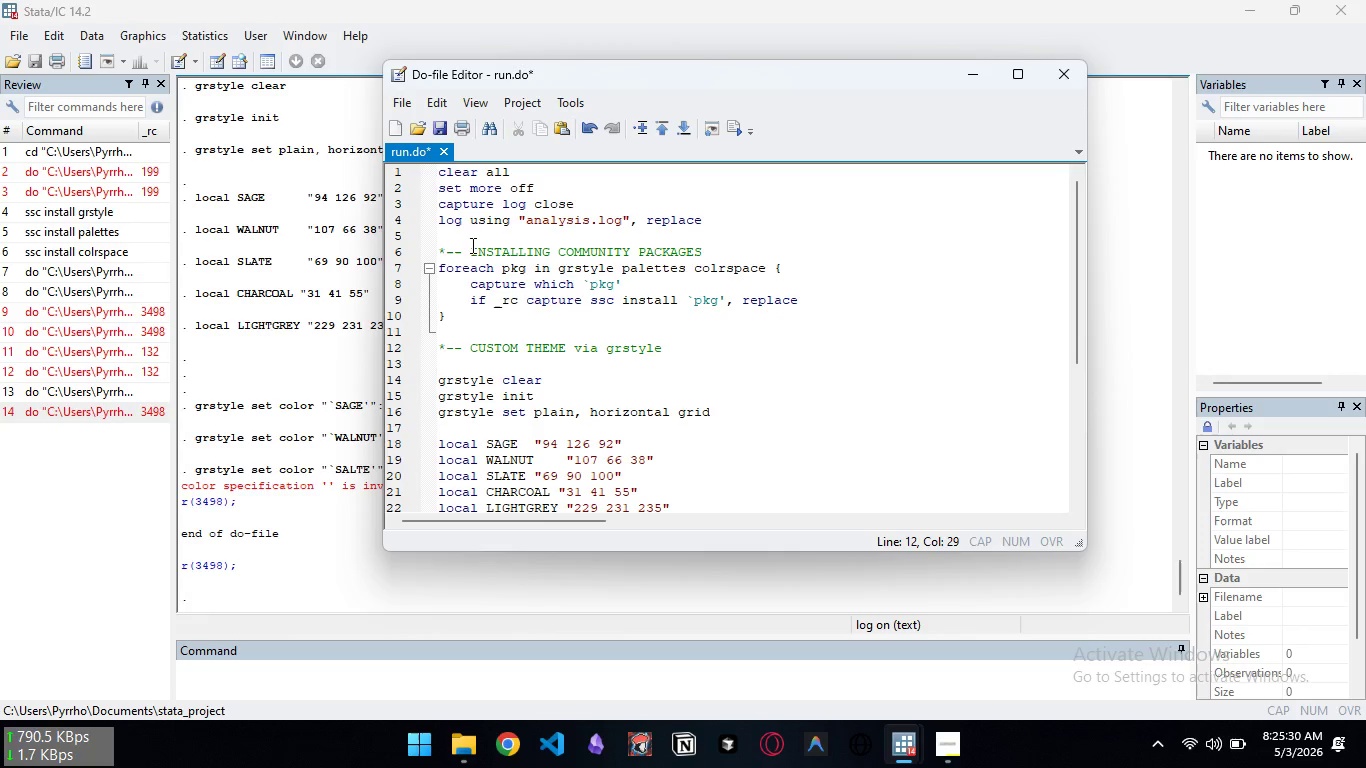 
left_click([473, 326])
 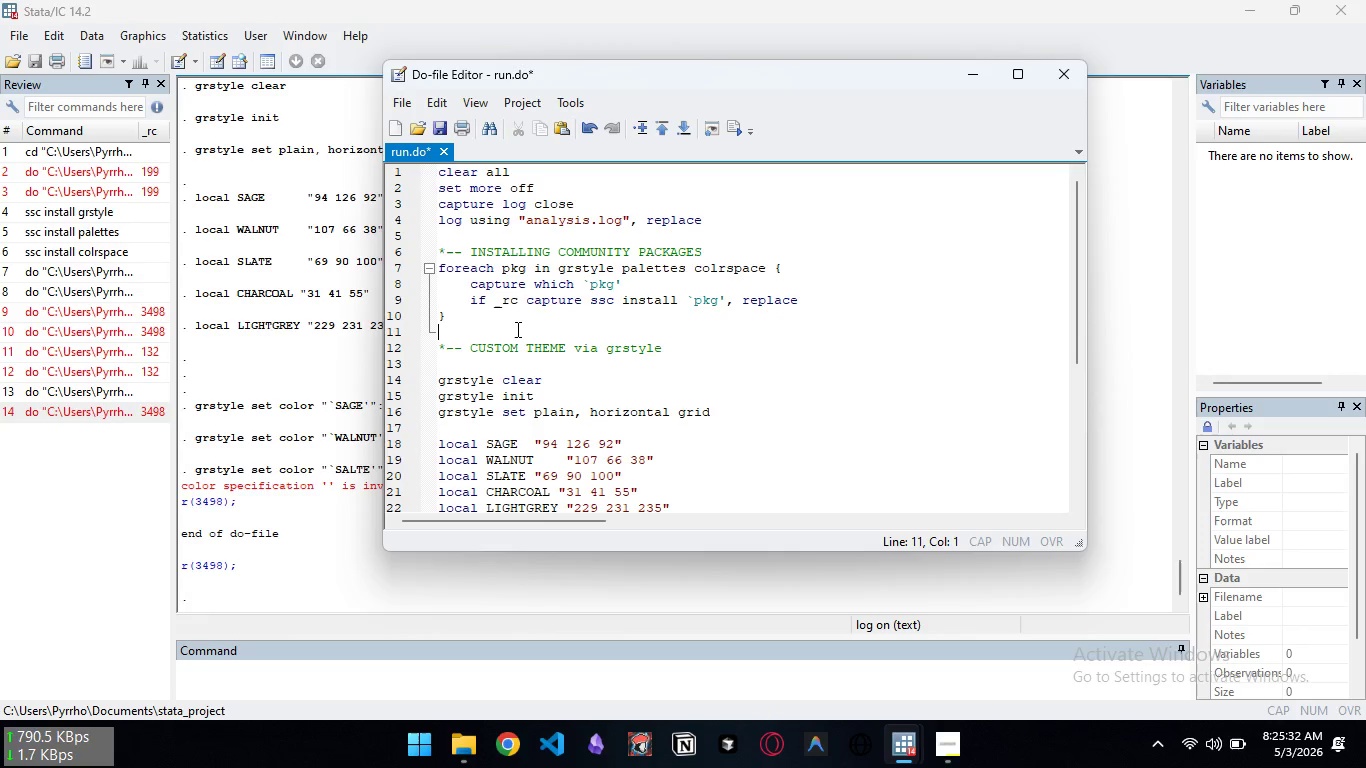 
hold_key(key=ControlLeft, duration=0.31)
 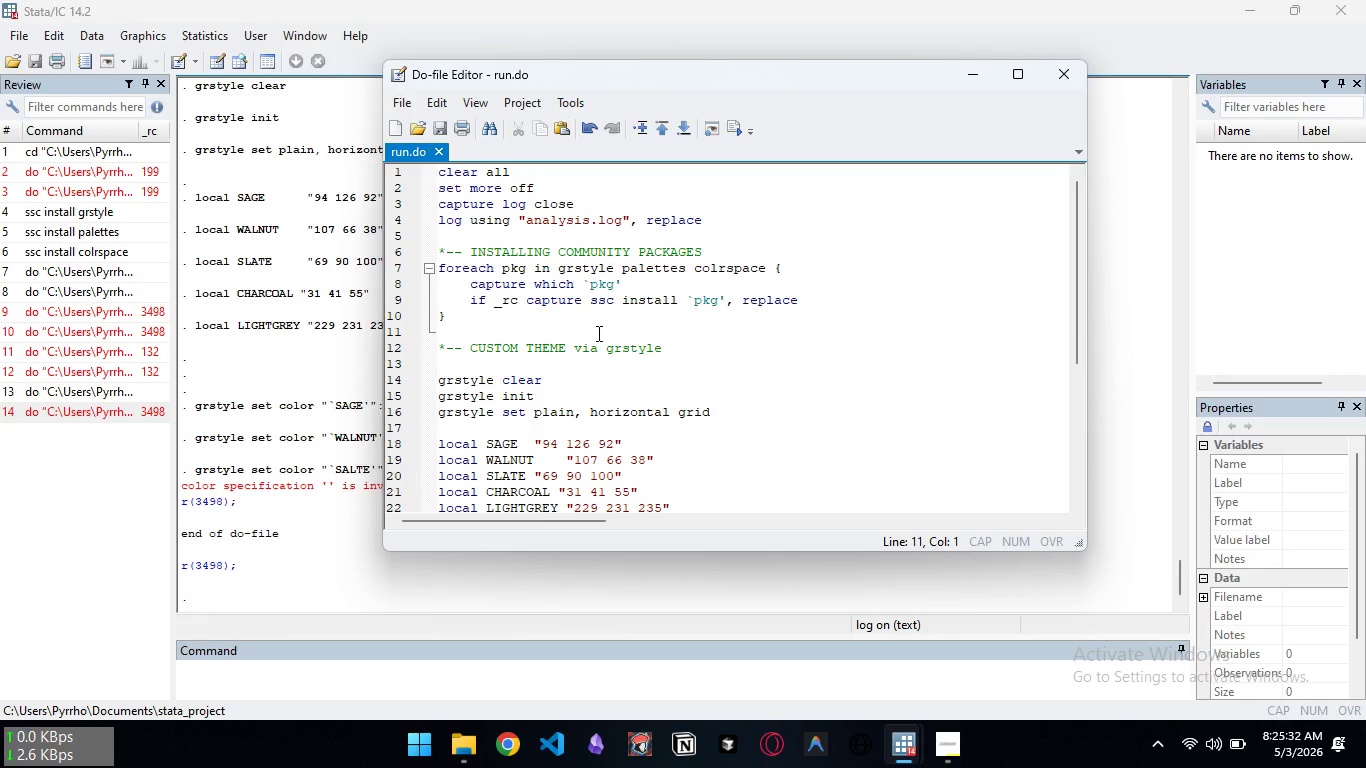 
key(Control+ControlLeft)
 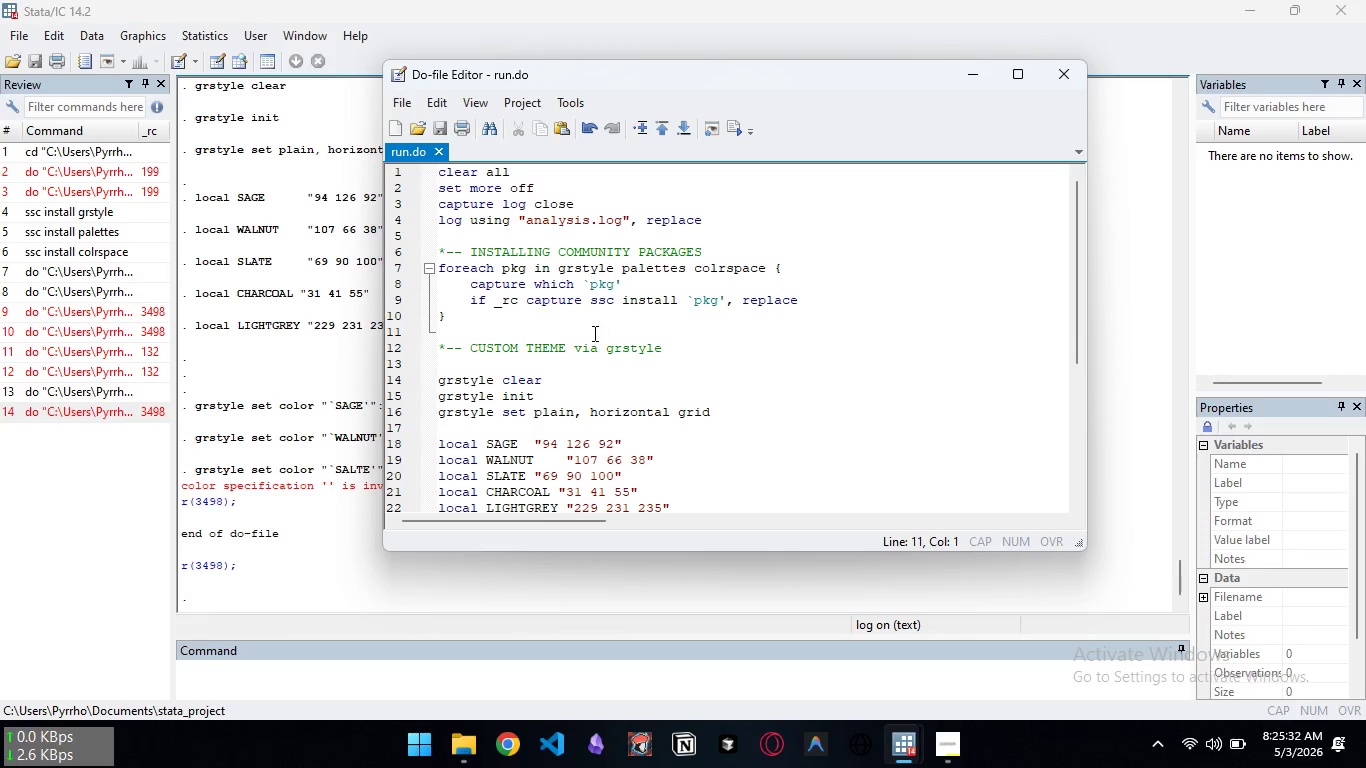 
key(Control+S)
 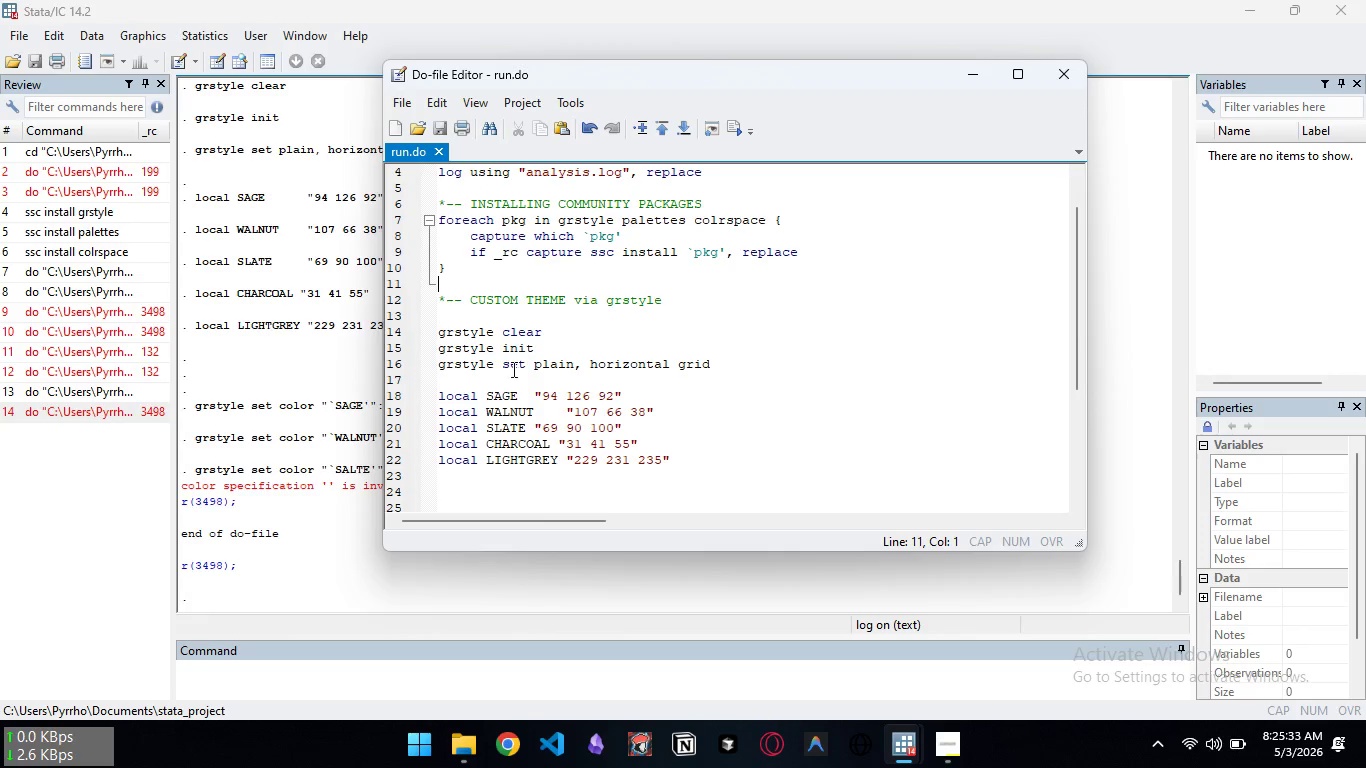 
scroll: coordinate [519, 359], scroll_direction: down, amount: 1.0
 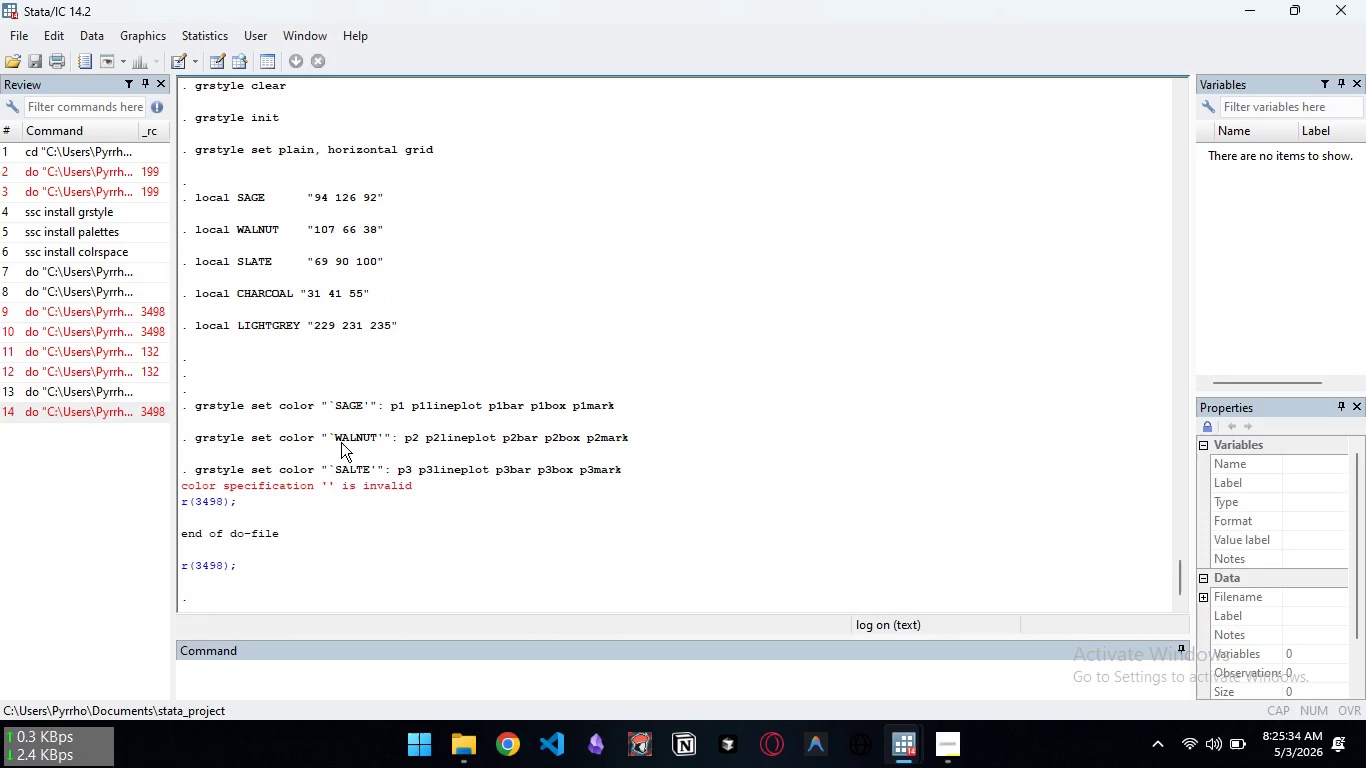 
left_click([341, 442])
 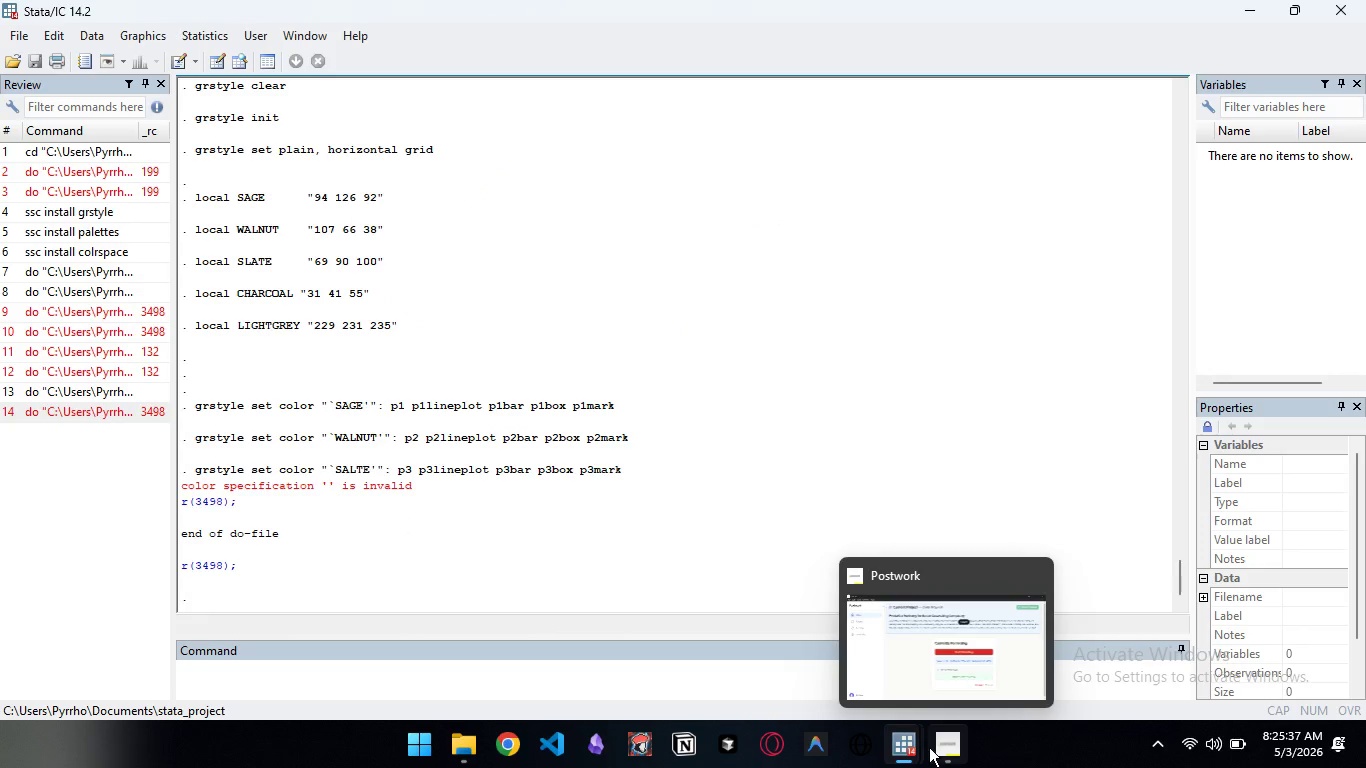 
left_click([970, 649])
 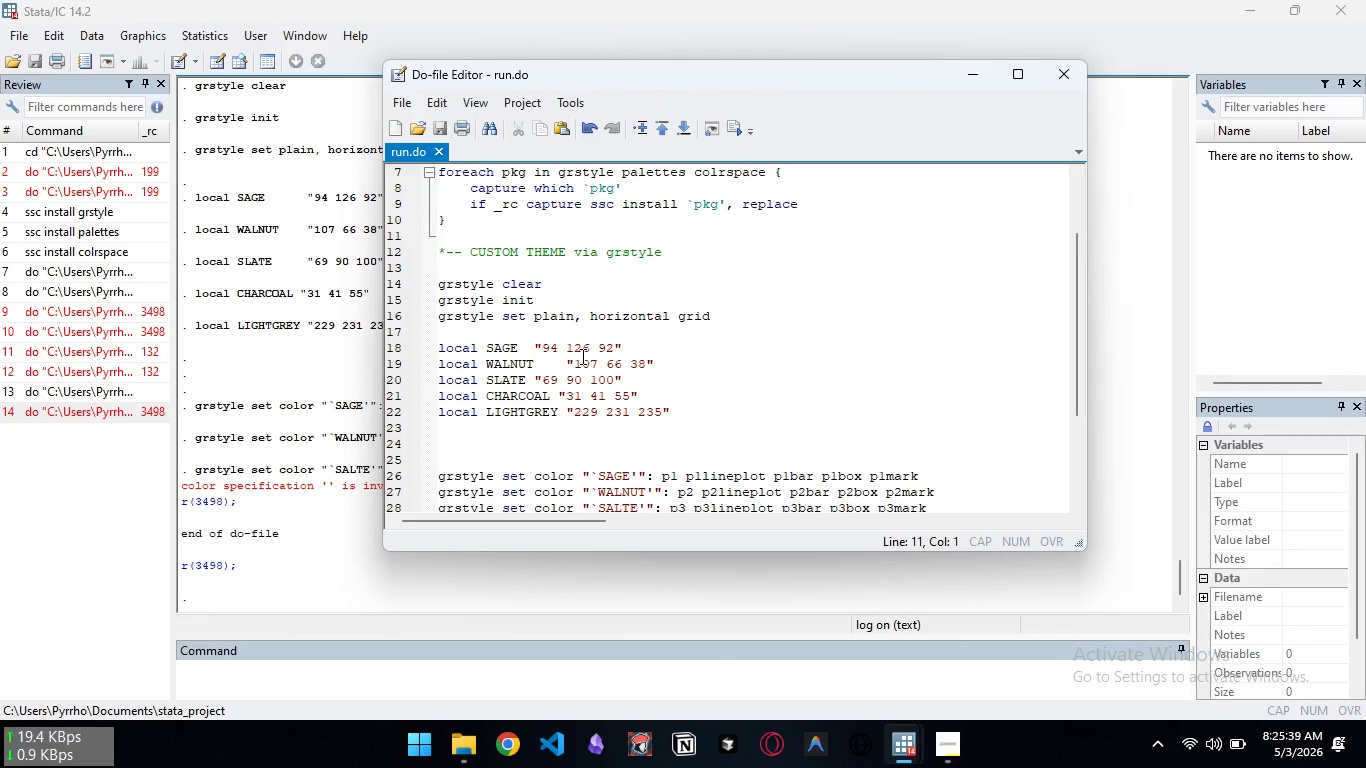 
scroll: coordinate [581, 356], scroll_direction: down, amount: 2.0
 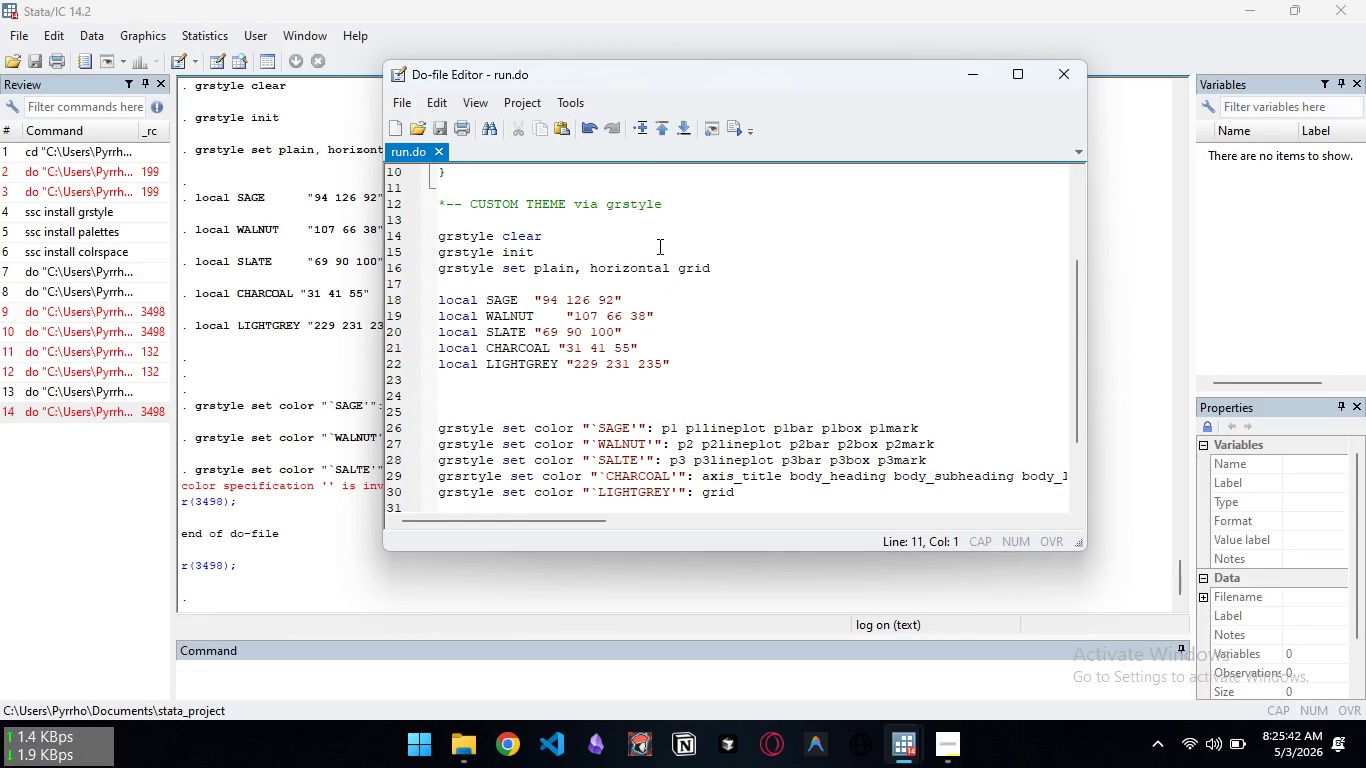 
left_click_drag(start_coordinate=[631, 77], to_coordinate=[795, 110])
 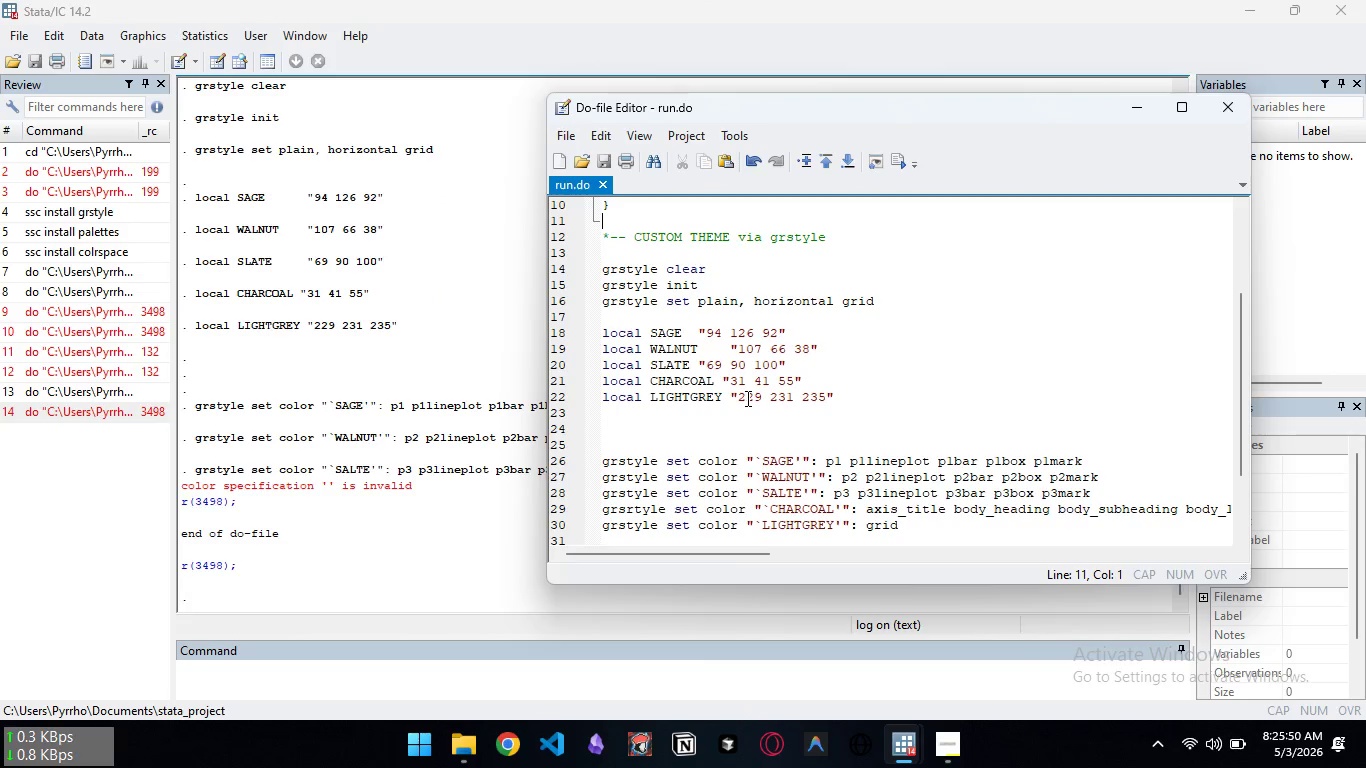 
wait(7.0)
 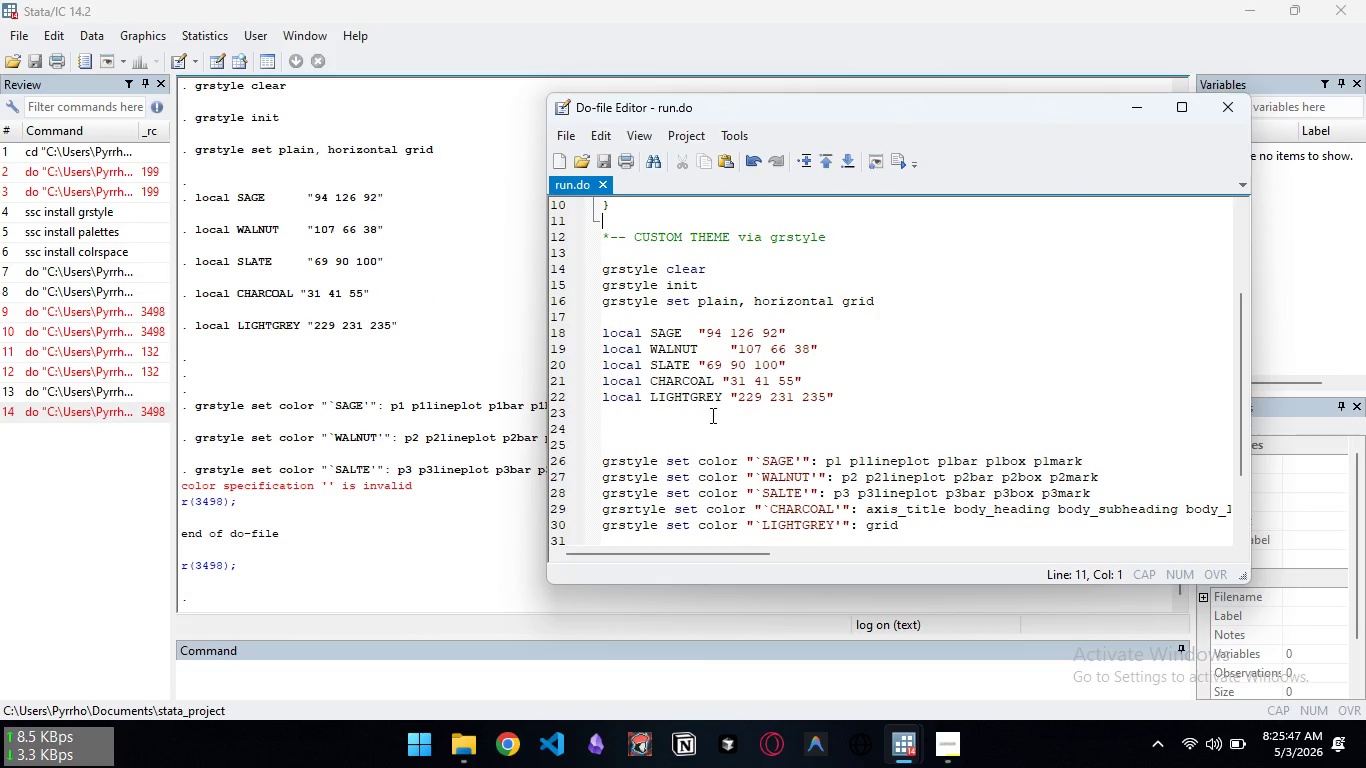 
scroll: coordinate [786, 399], scroll_direction: down, amount: 1.0
 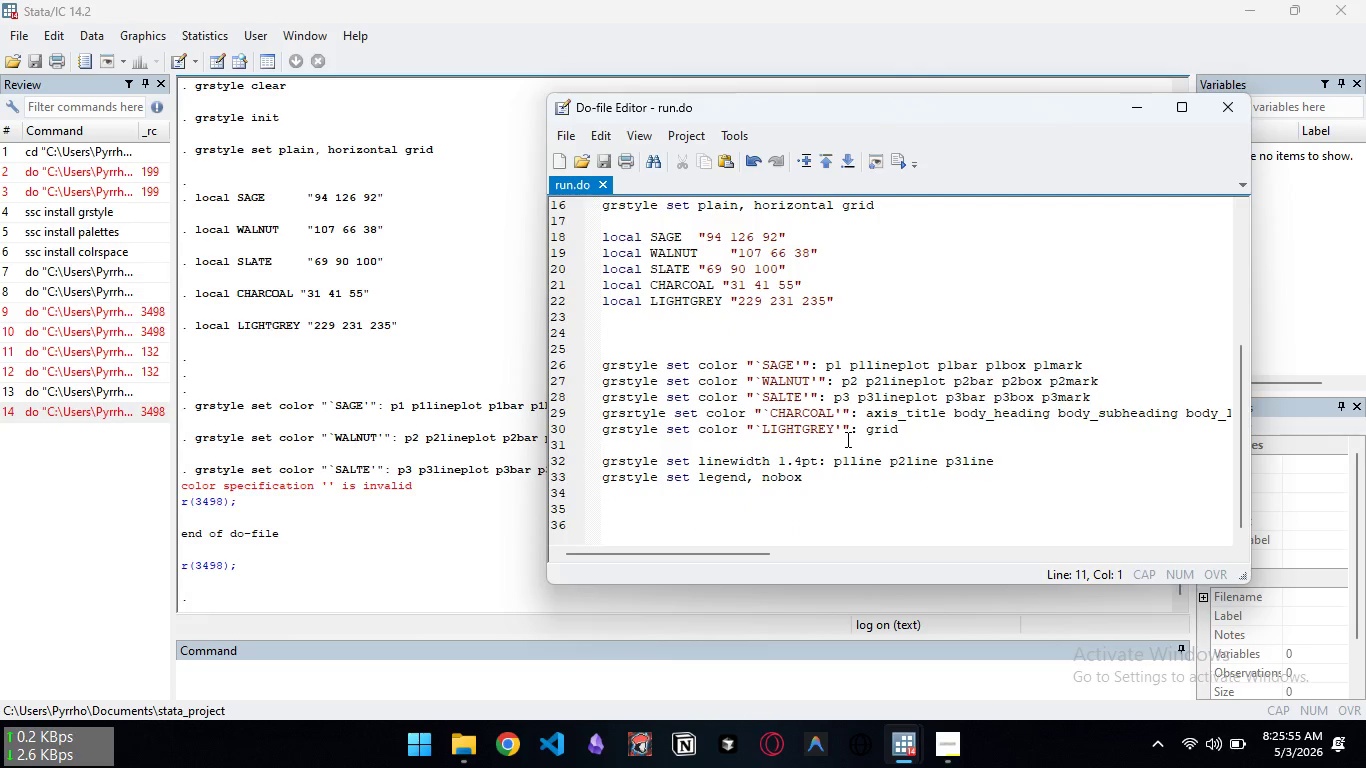 
wait(7.77)
 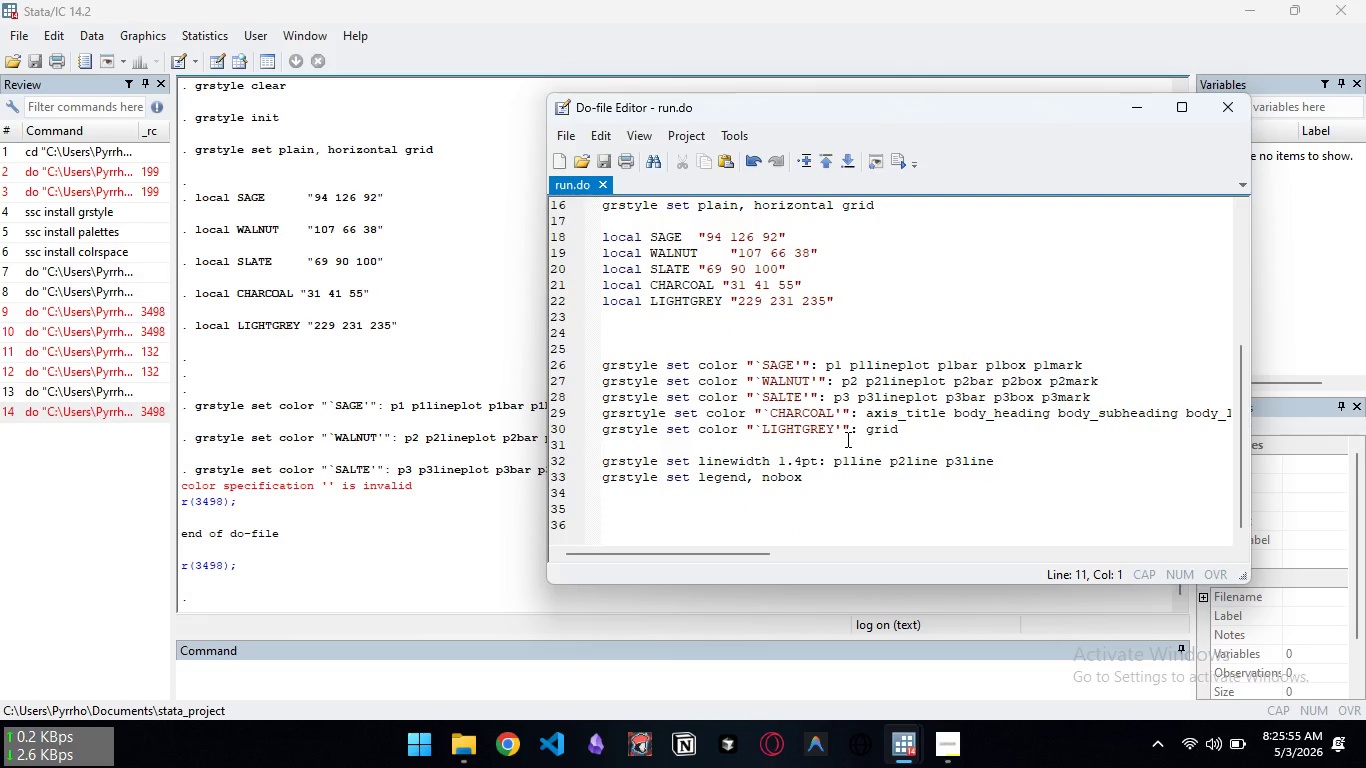 
left_click([630, 414])
 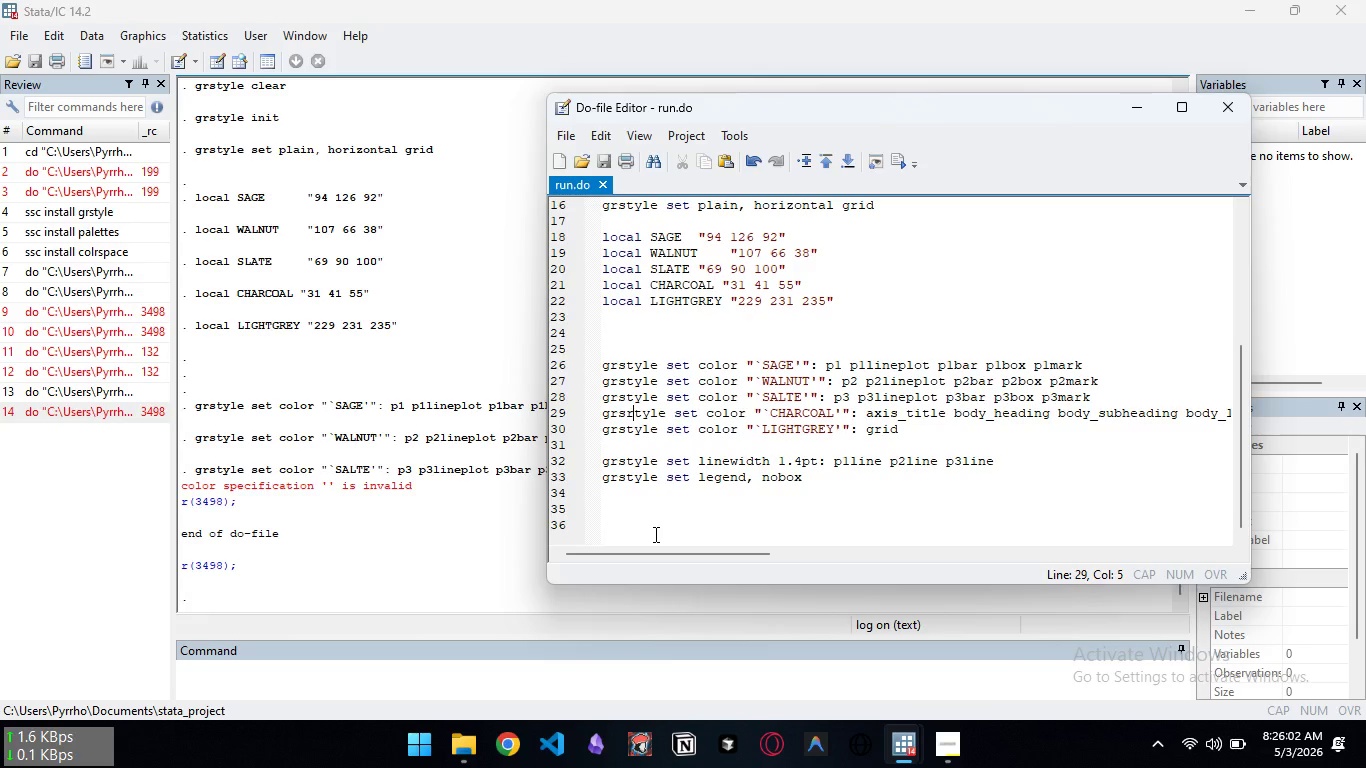 
key(Backspace)
 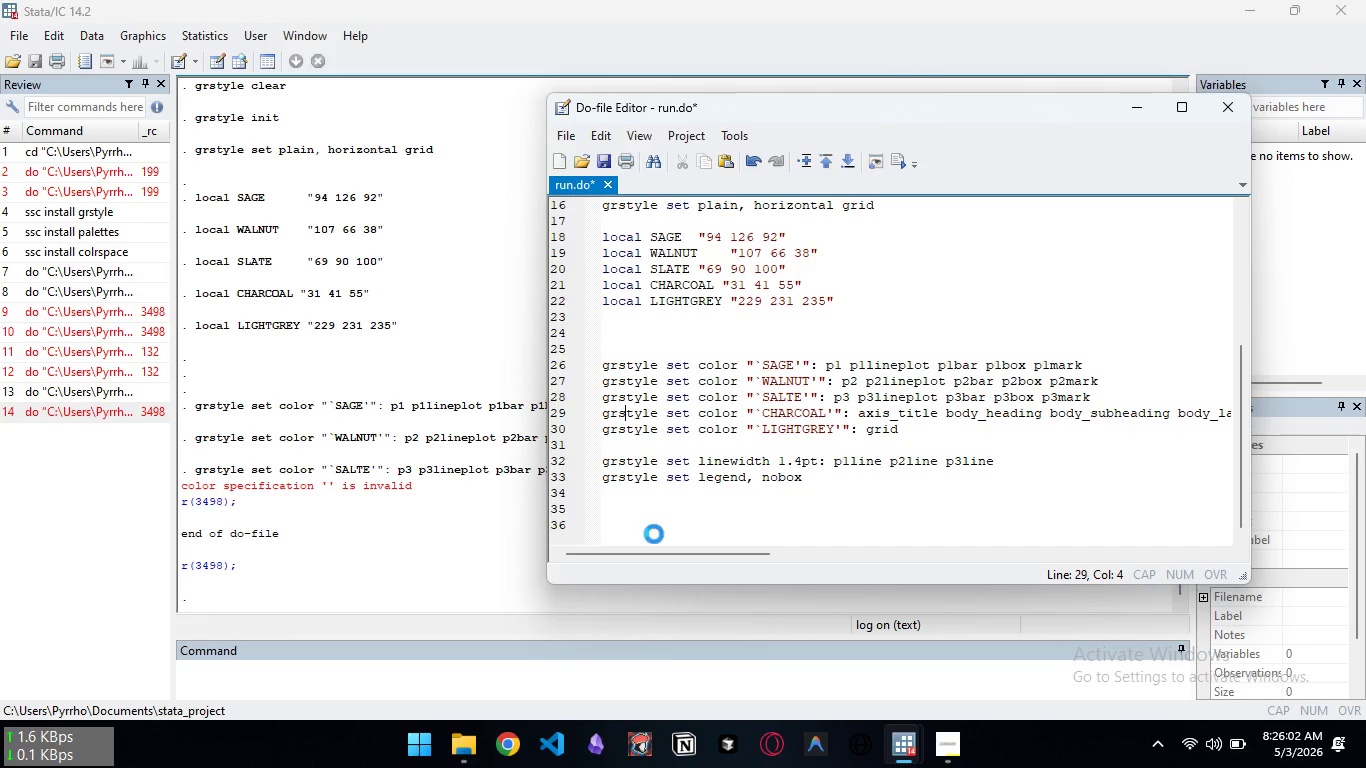 
key(Control+ControlLeft)
 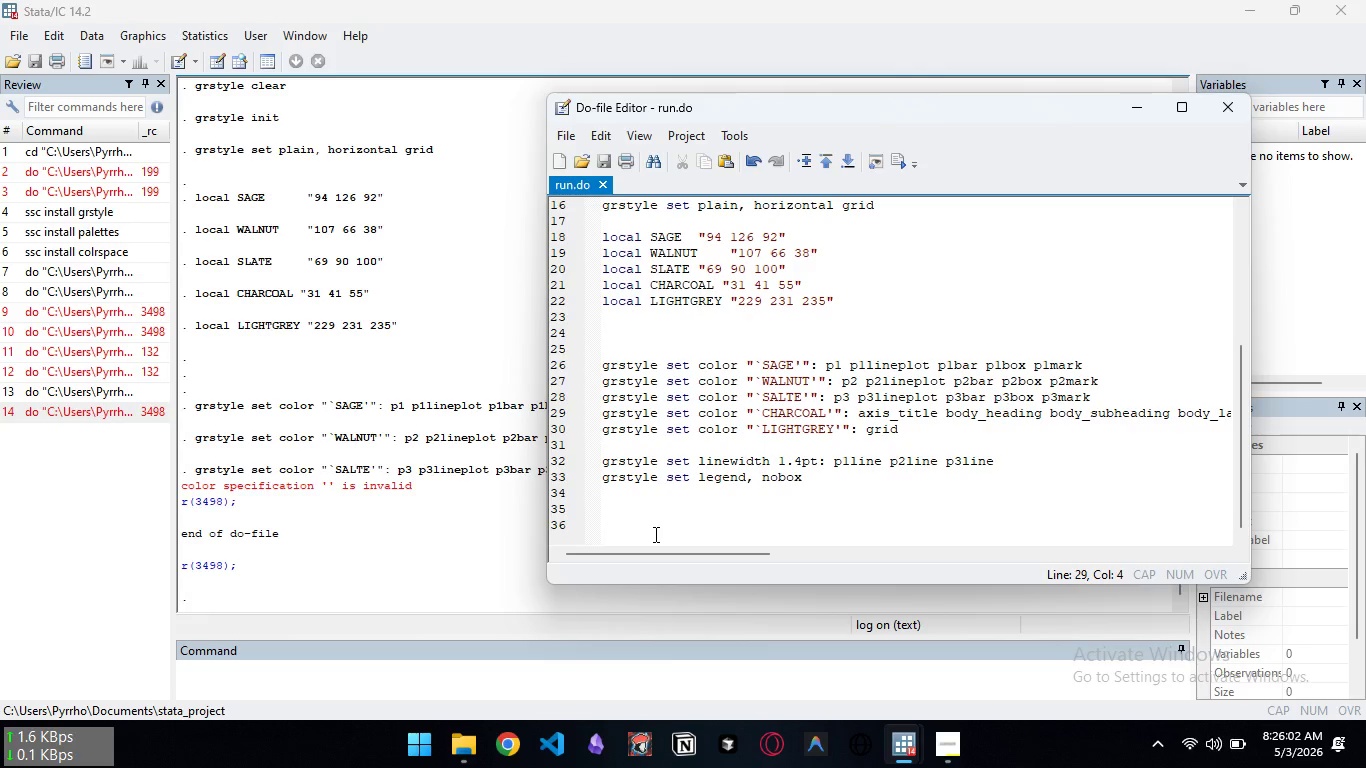 
key(Control+S)
 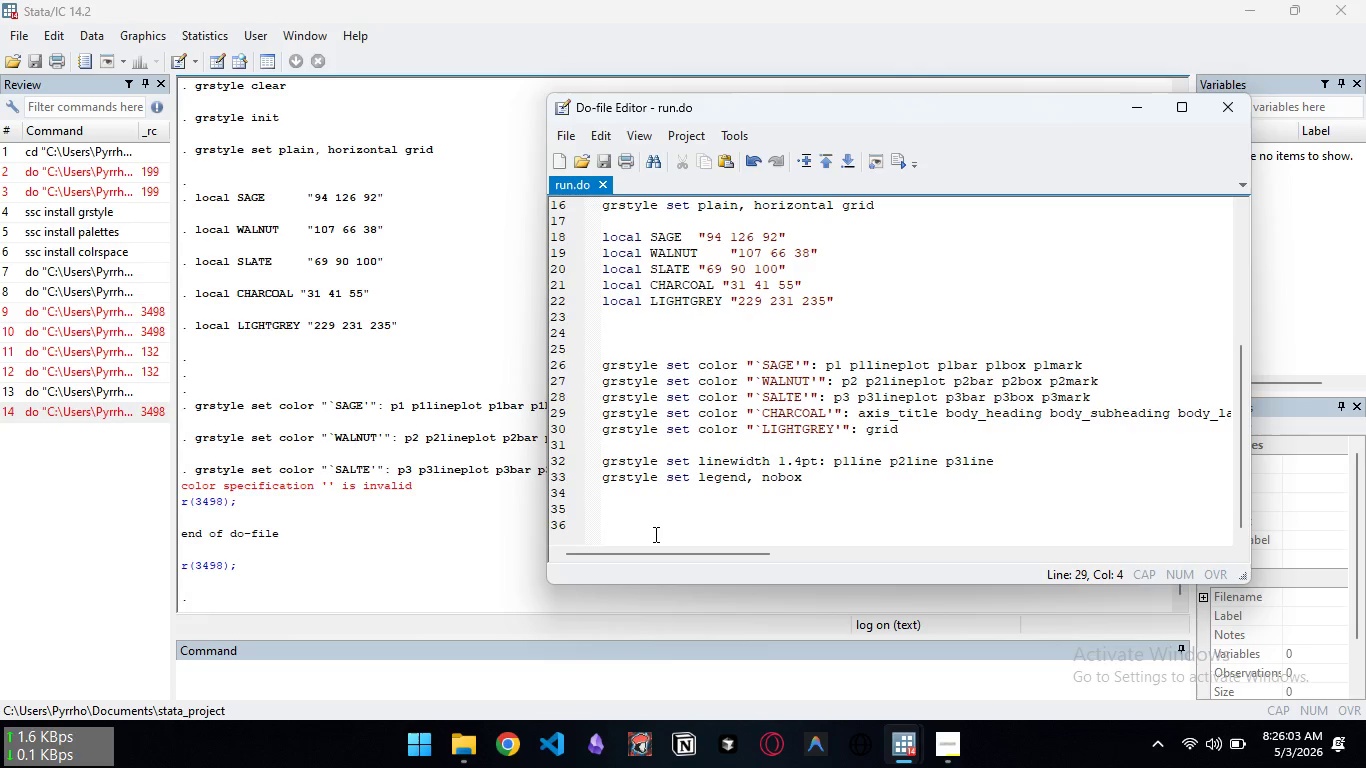 
key(Control+D)
 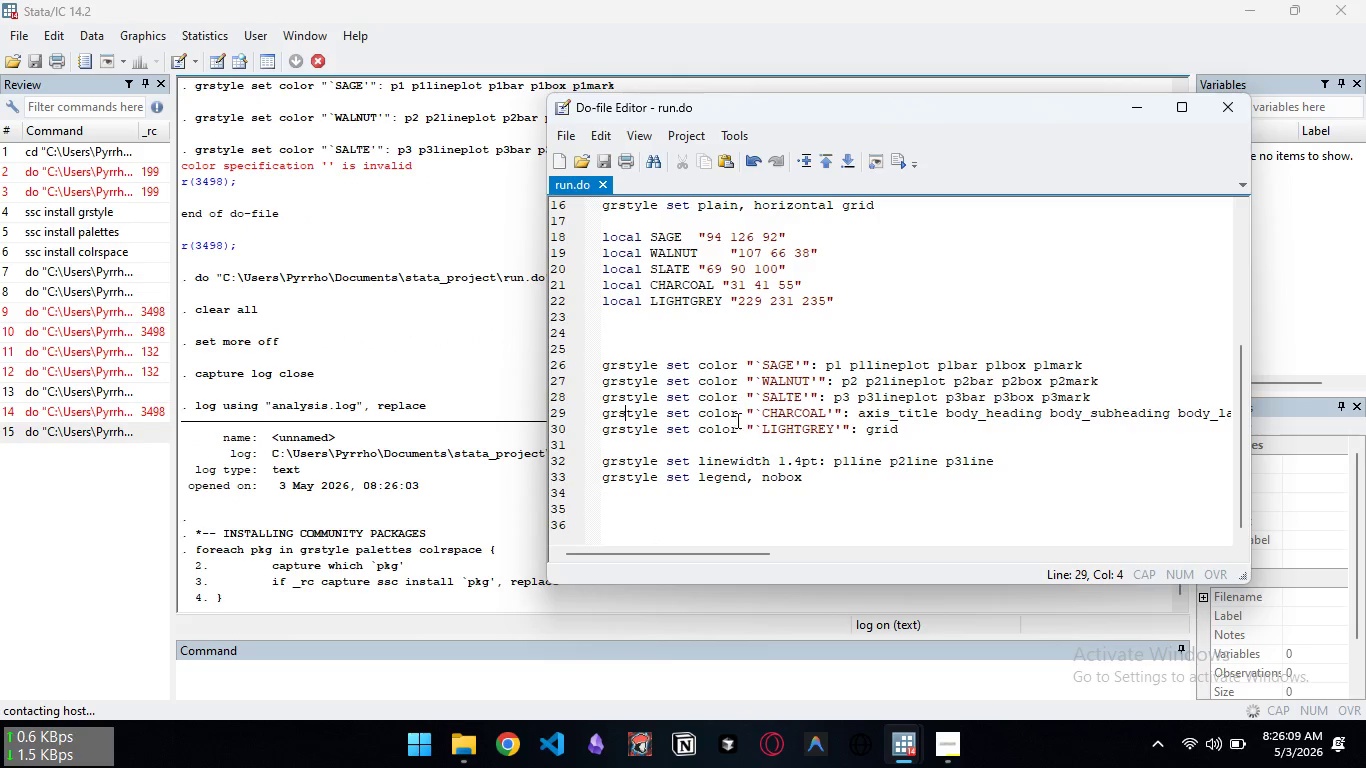 
wait(6.97)
 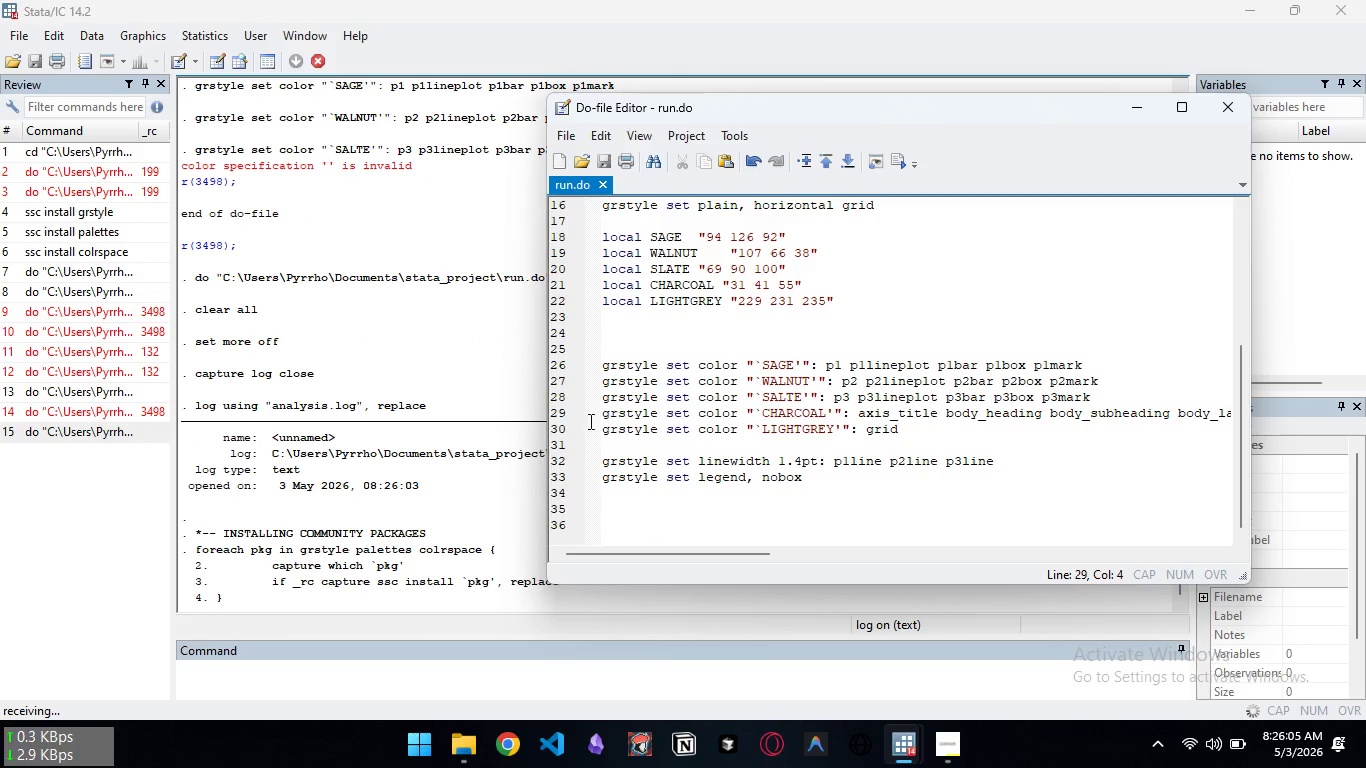 
scroll: coordinate [757, 412], scroll_direction: down, amount: 2.0
 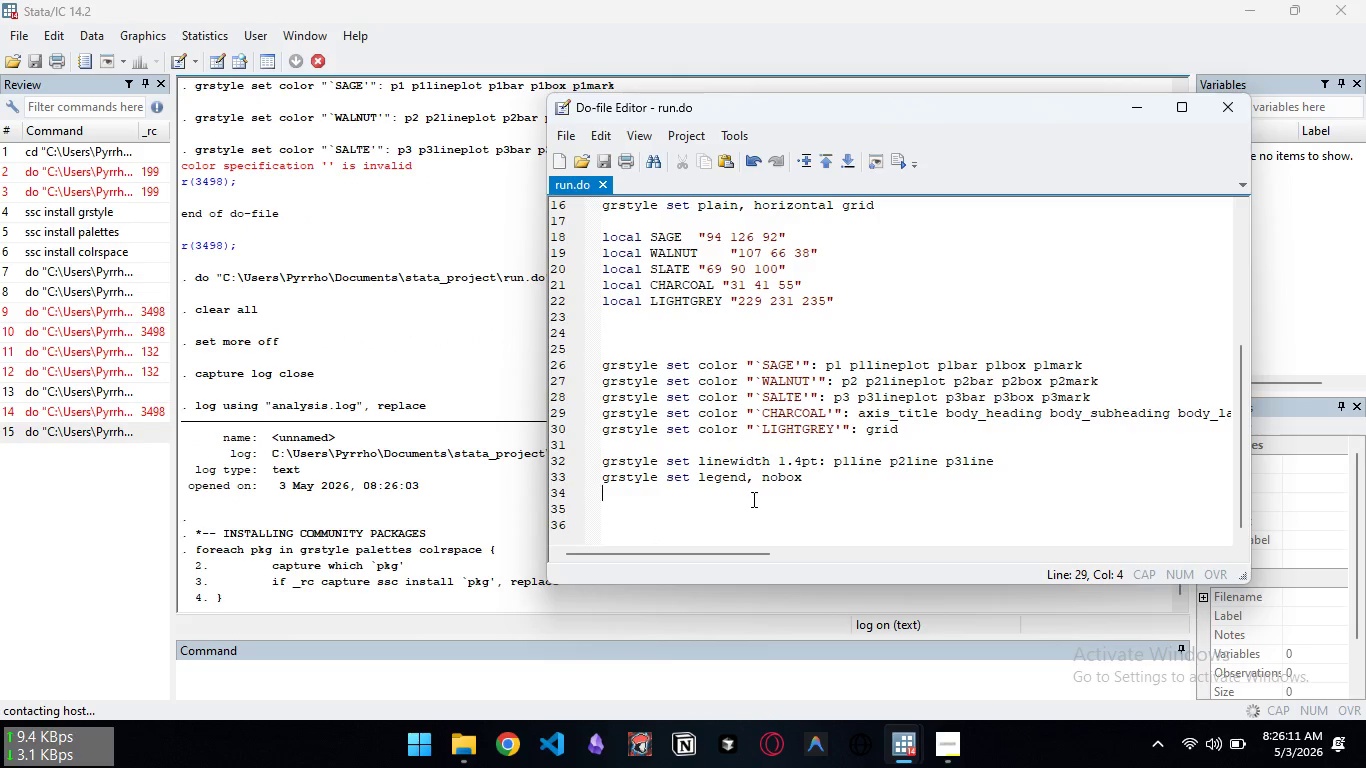 
left_click([752, 499])
 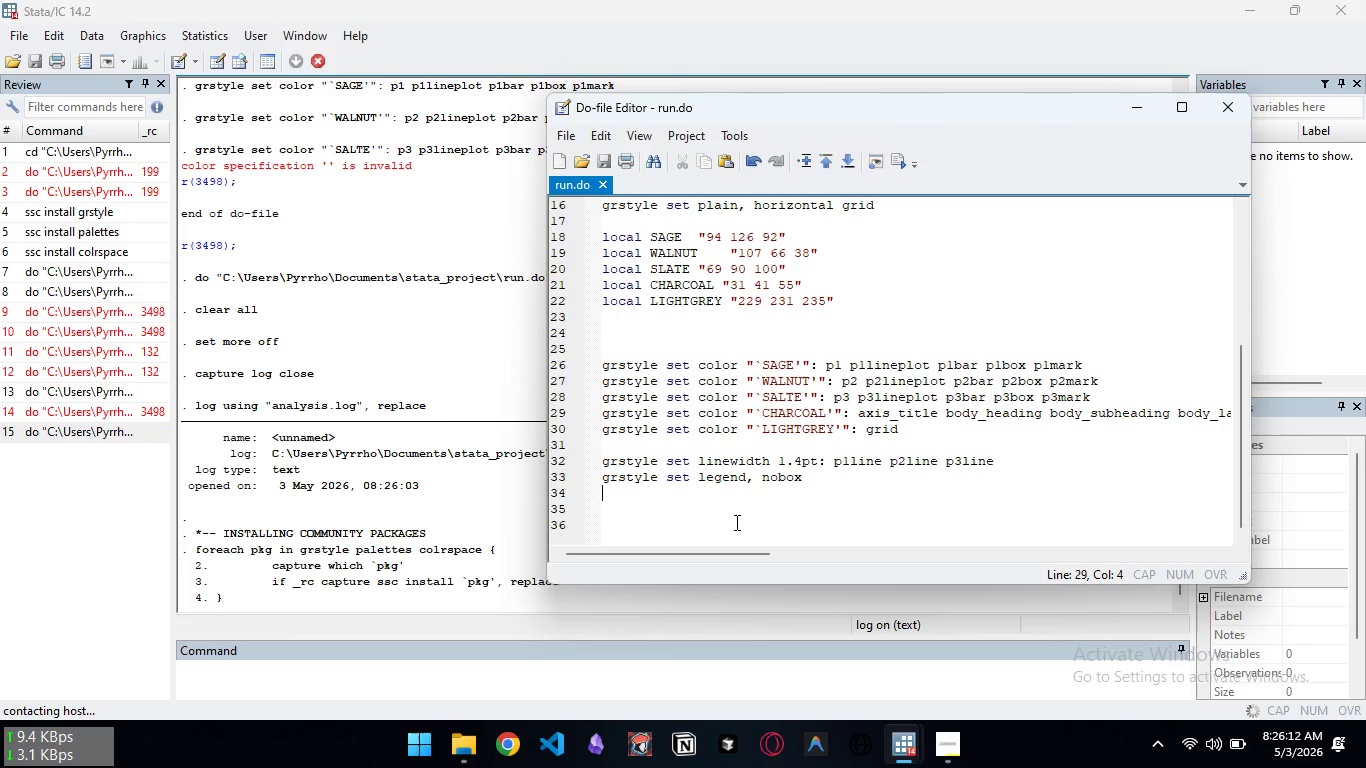 
left_click([735, 522])
 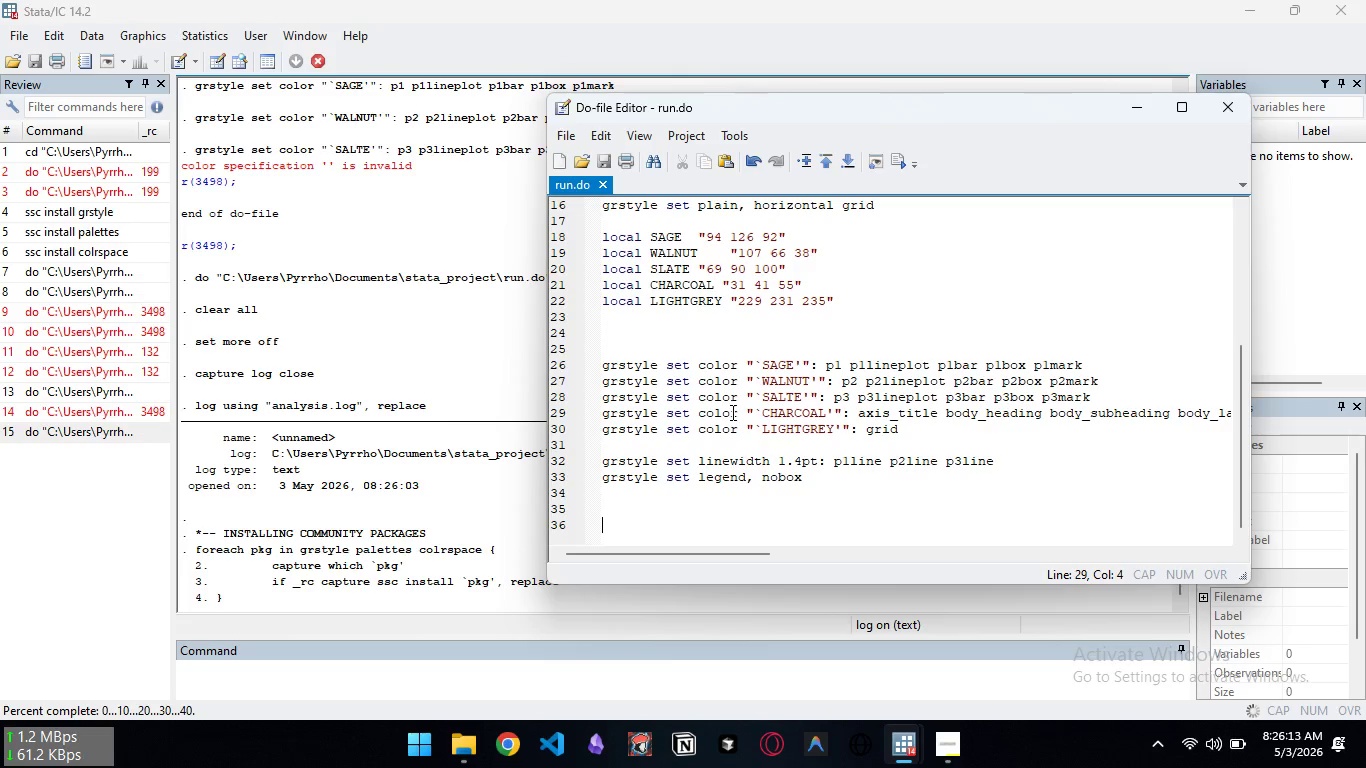 
scroll: coordinate [731, 412], scroll_direction: up, amount: 5.0
 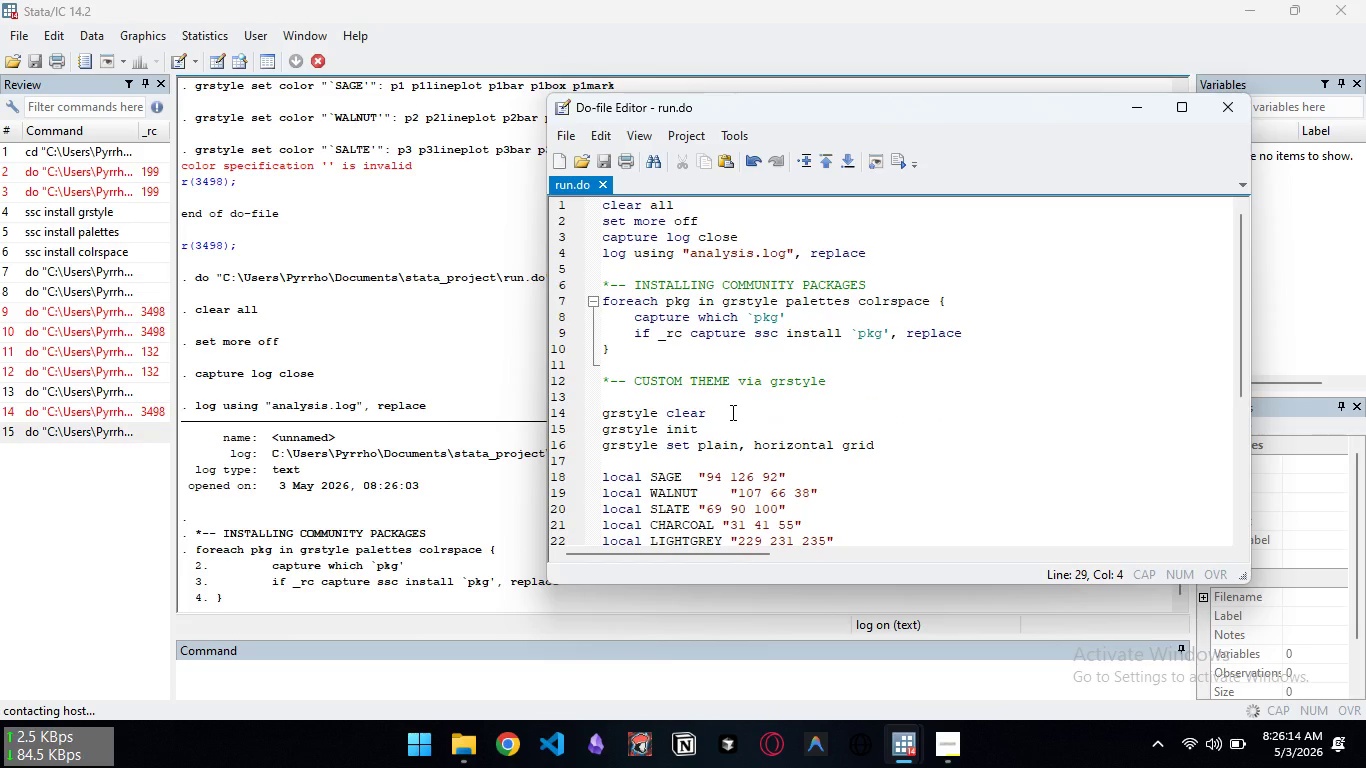 
scroll: coordinate [731, 412], scroll_direction: down, amount: 8.0
 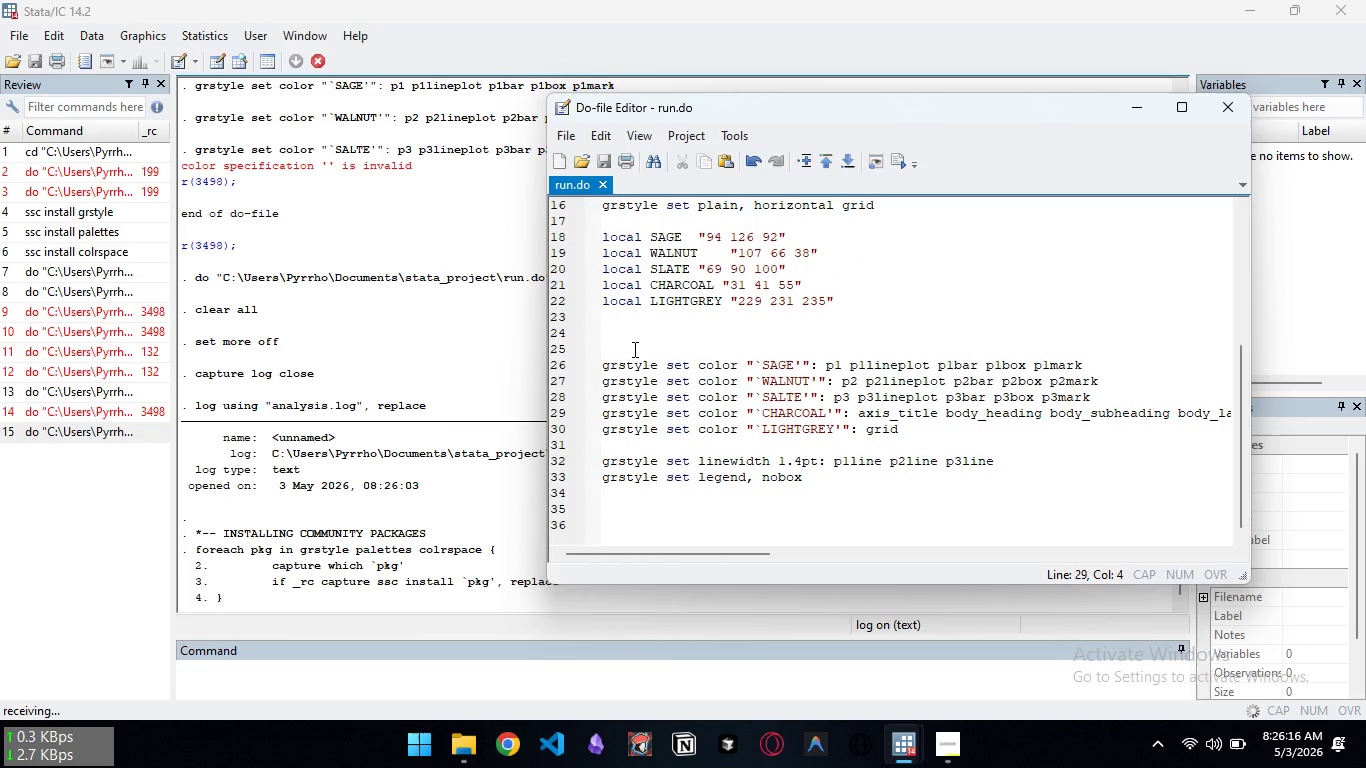 
left_click([633, 349])
 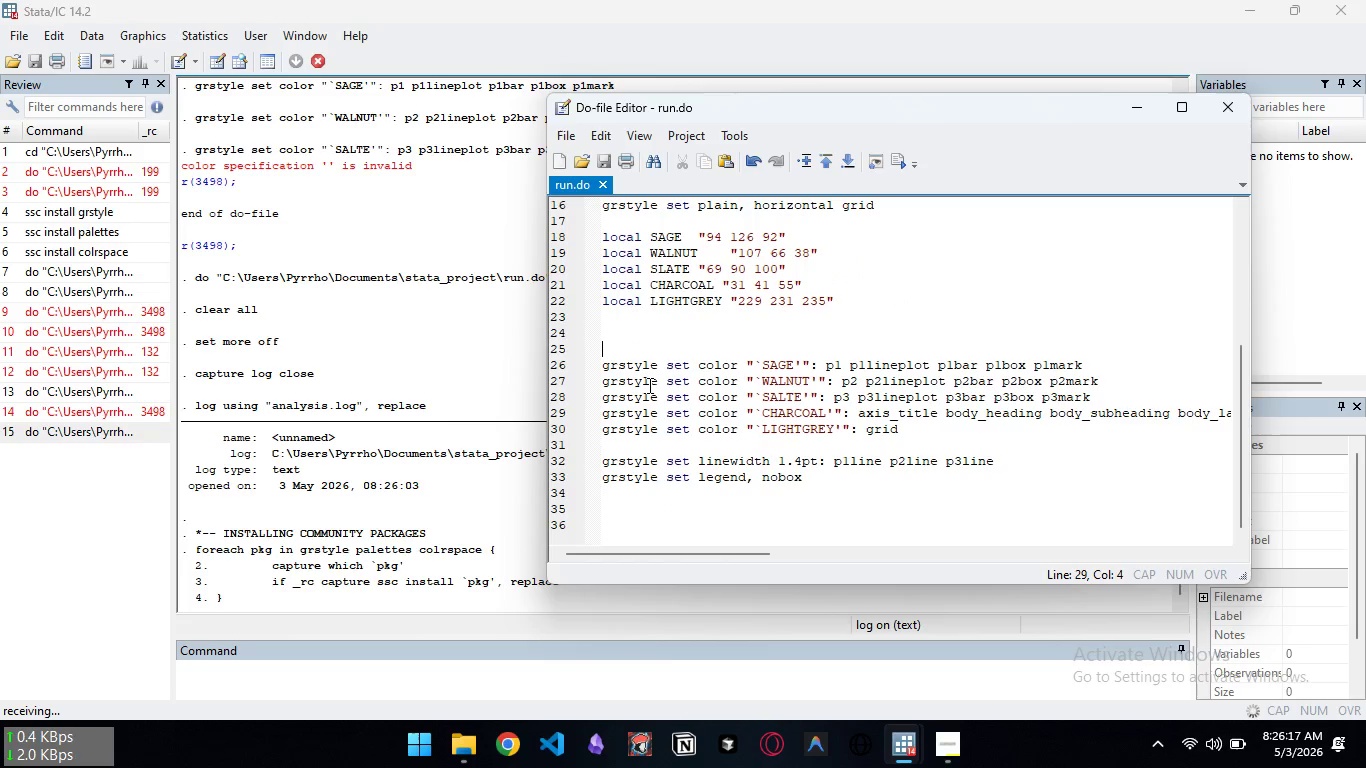 
key(Backspace)
 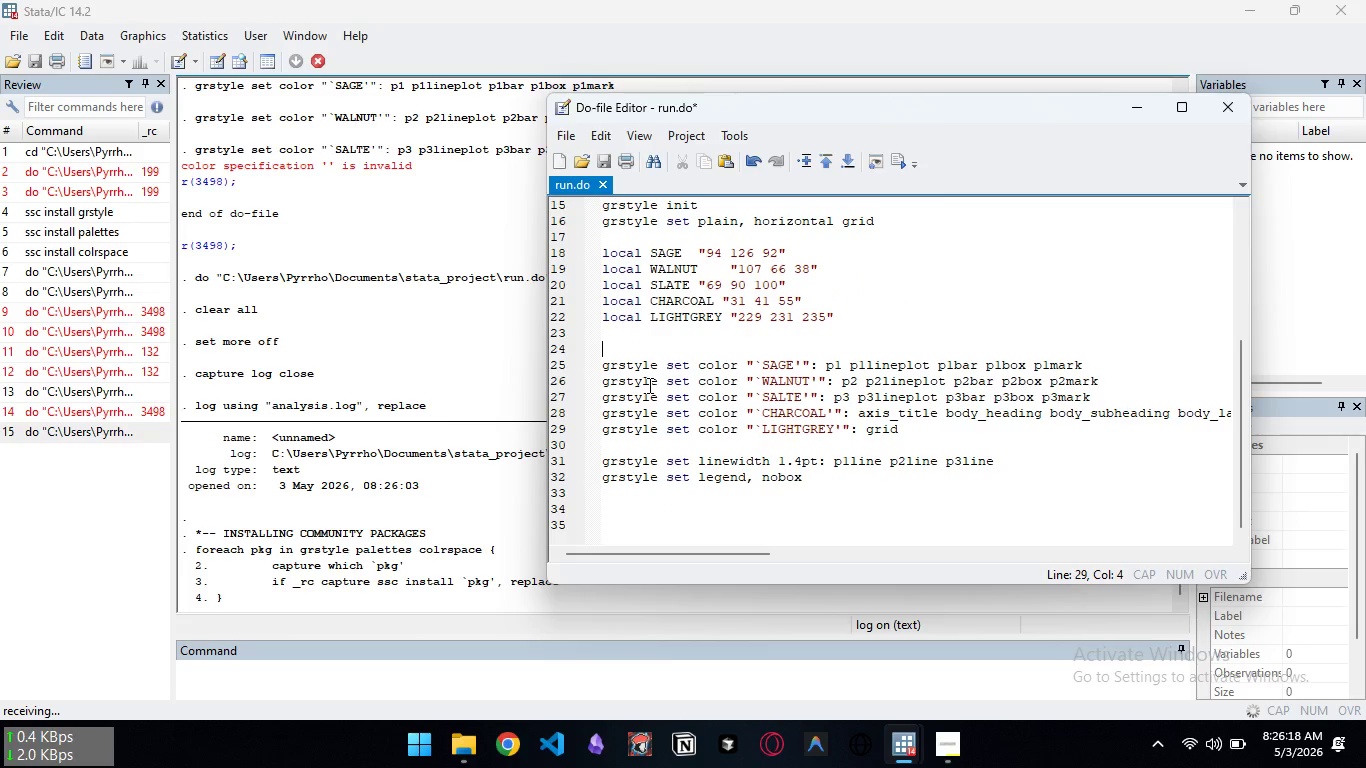 
key(Backspace)
 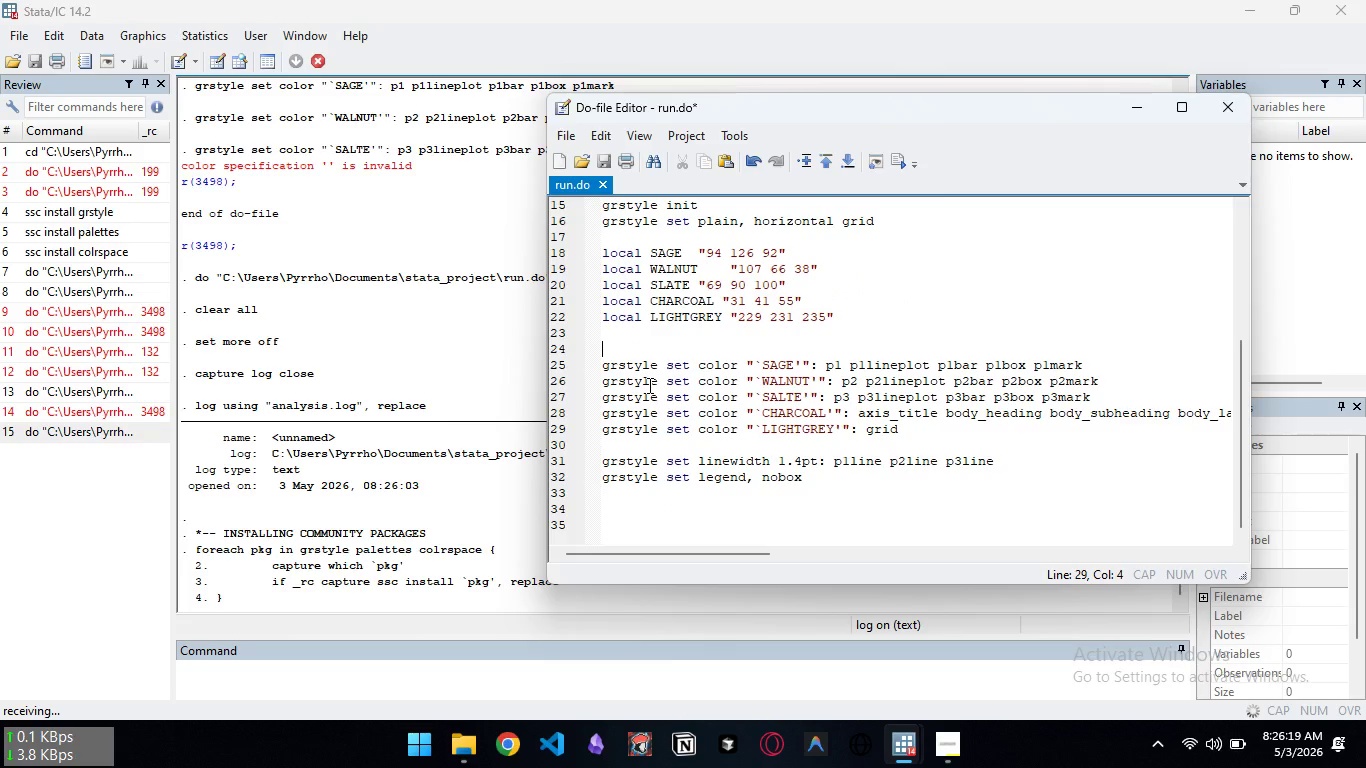 
key(Control+ControlLeft)
 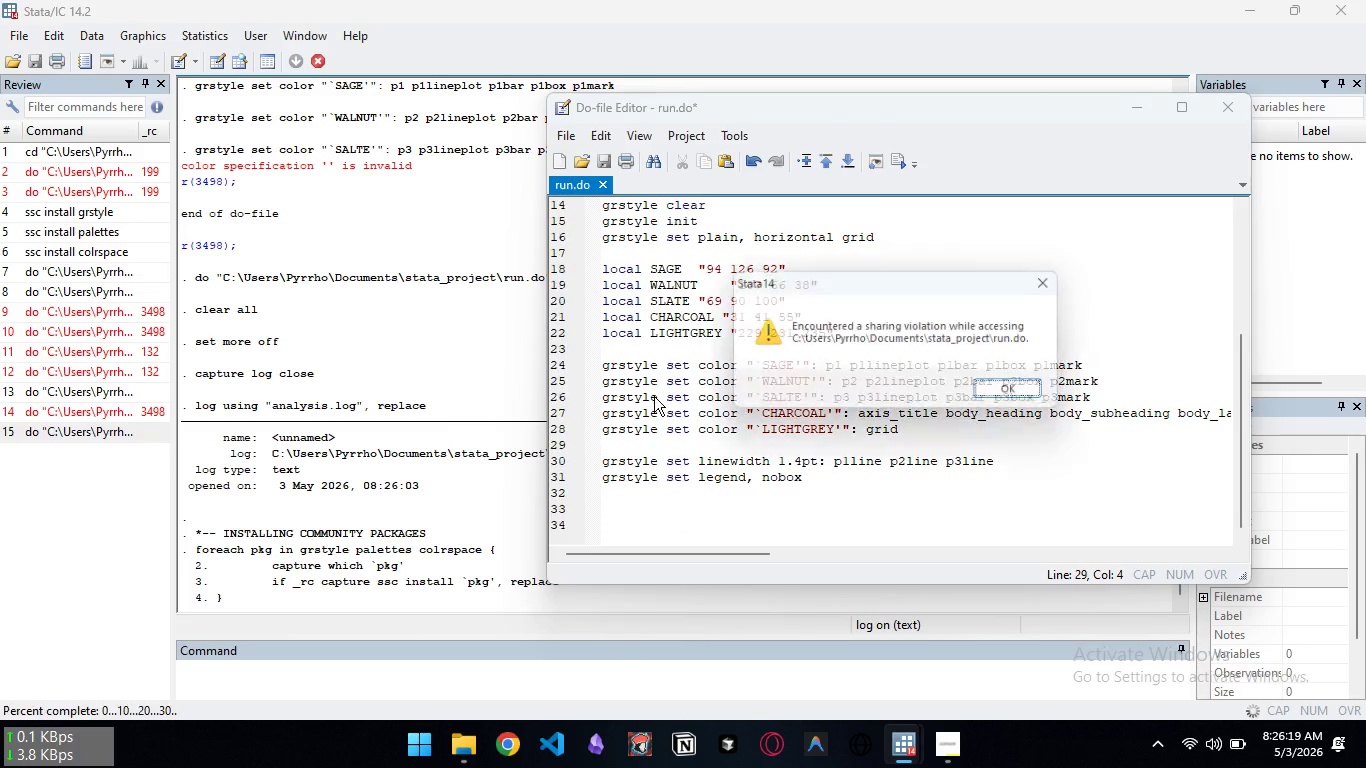 
key(Control+S)
 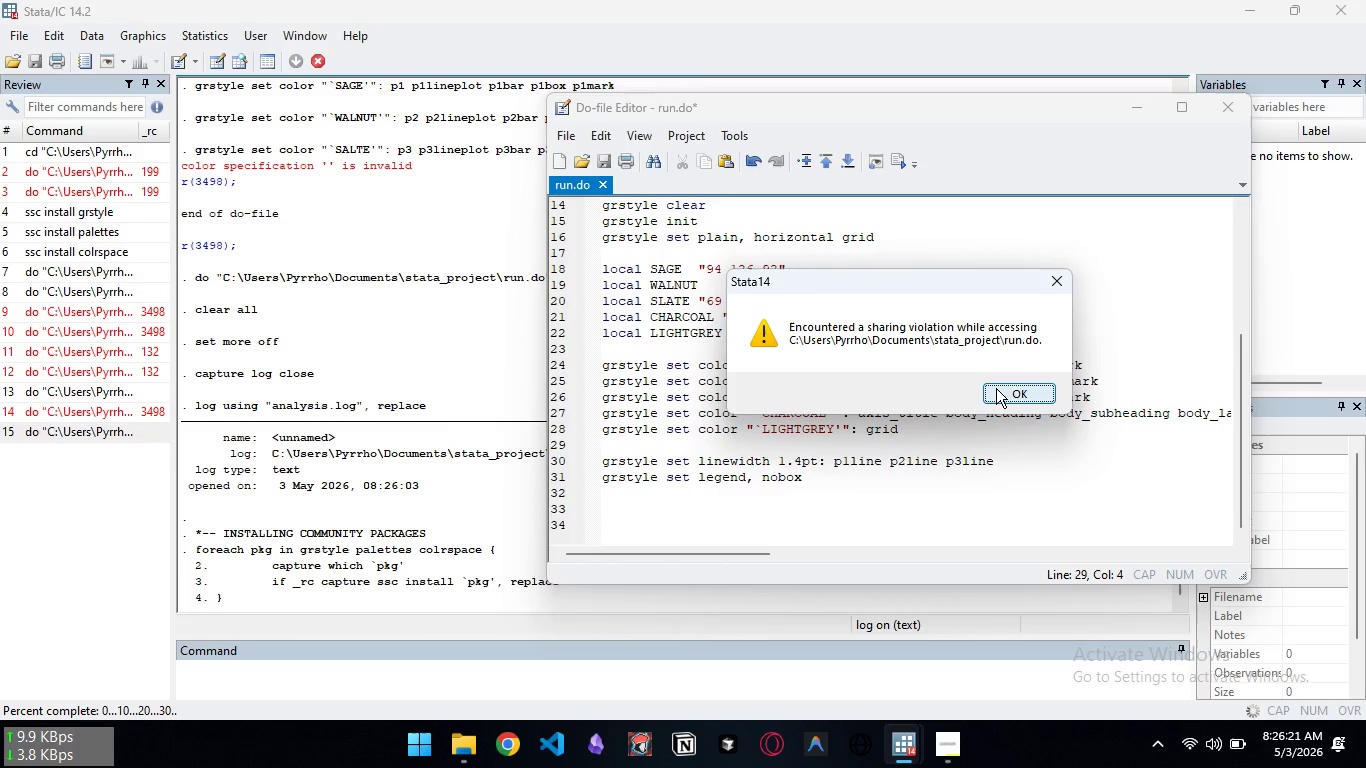 
left_click([996, 388])
 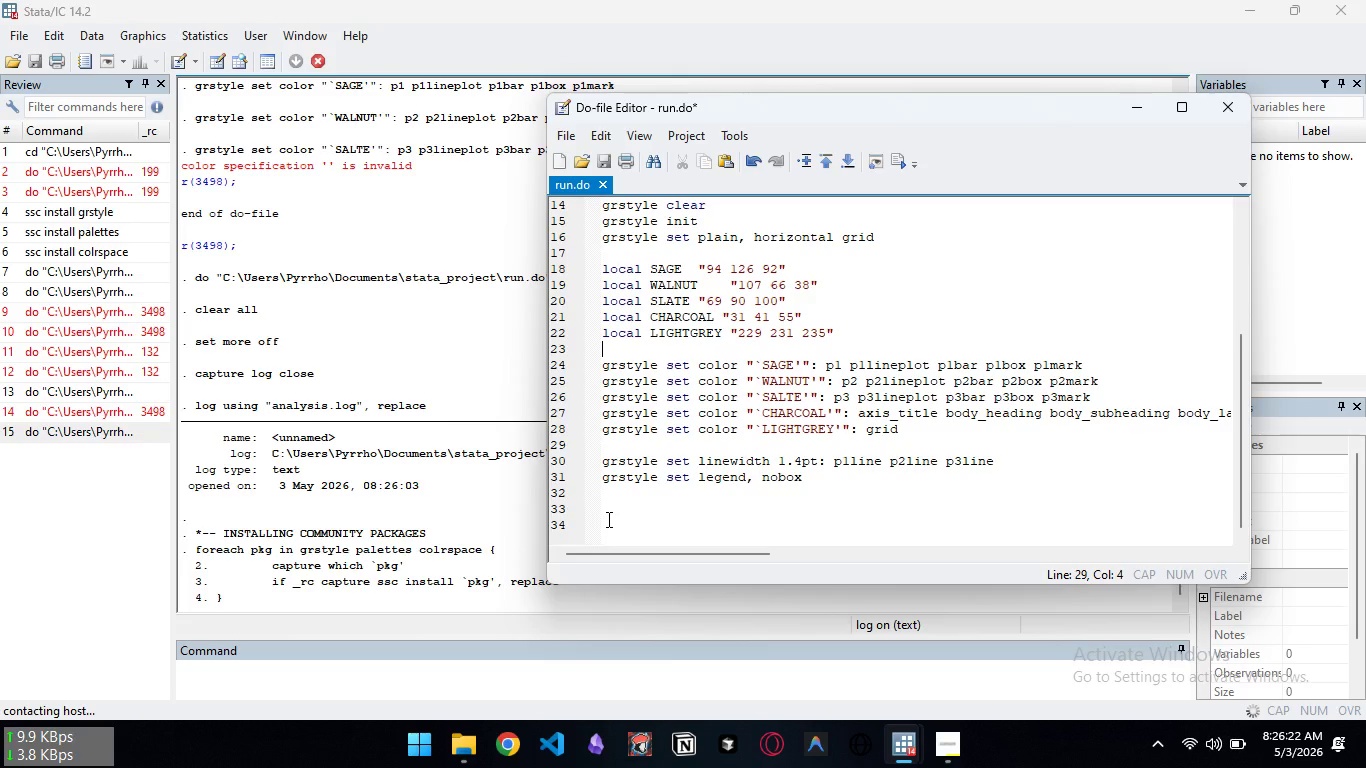 
left_click([607, 519])
 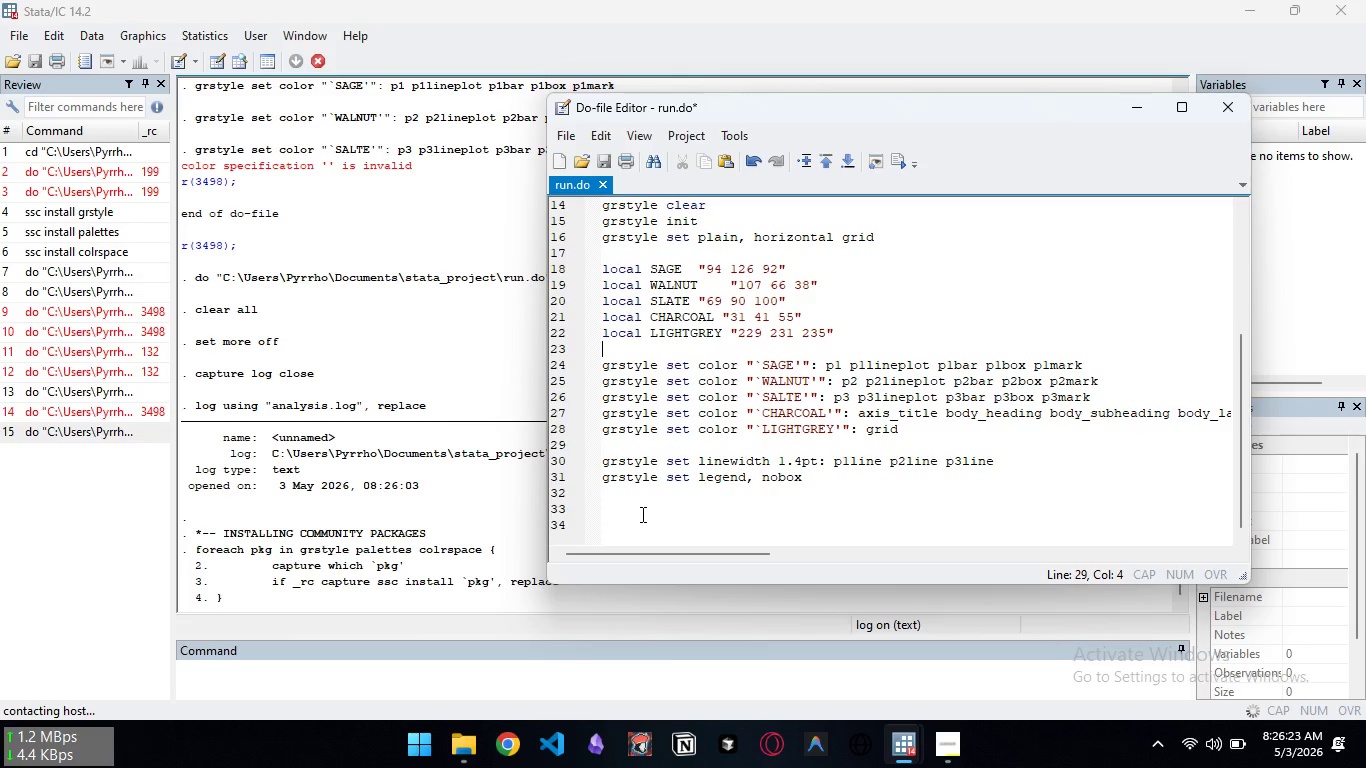 
left_click([641, 514])
 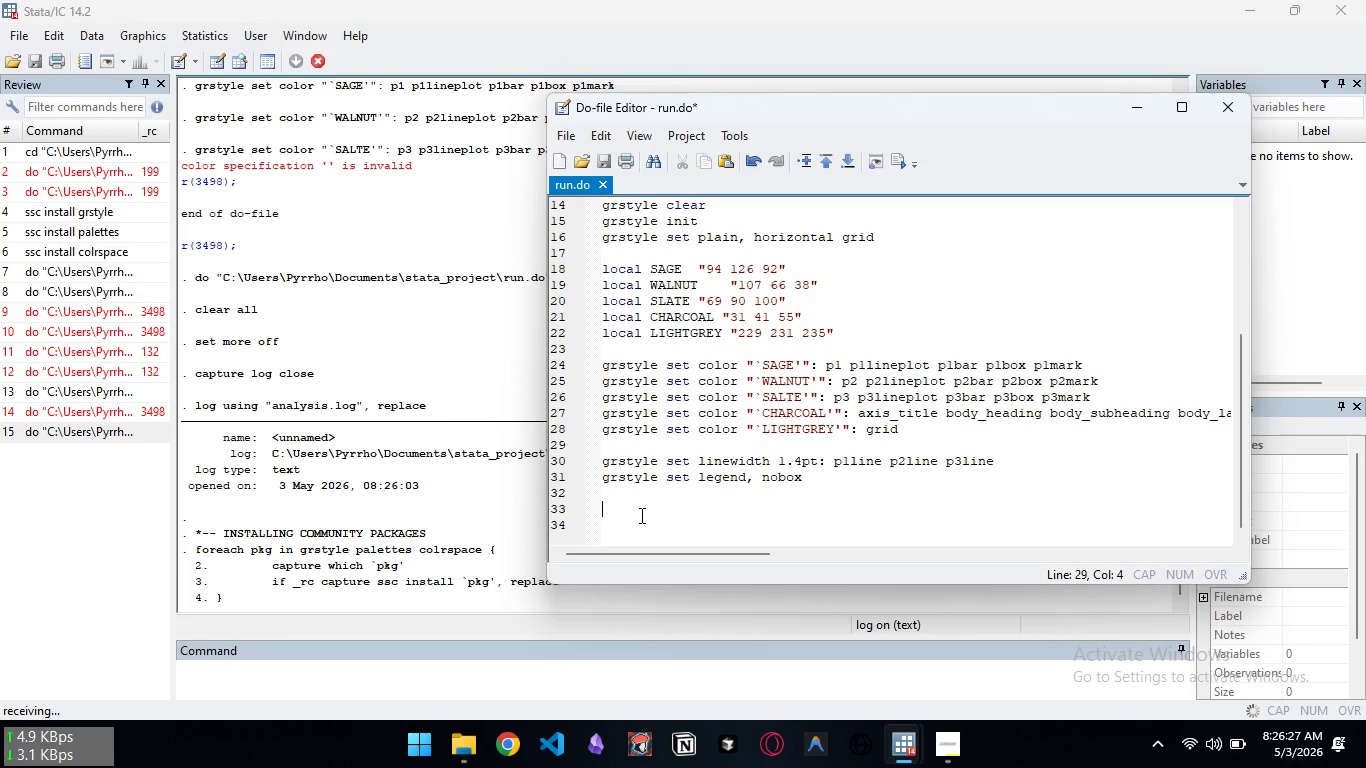 
wait(5.42)
 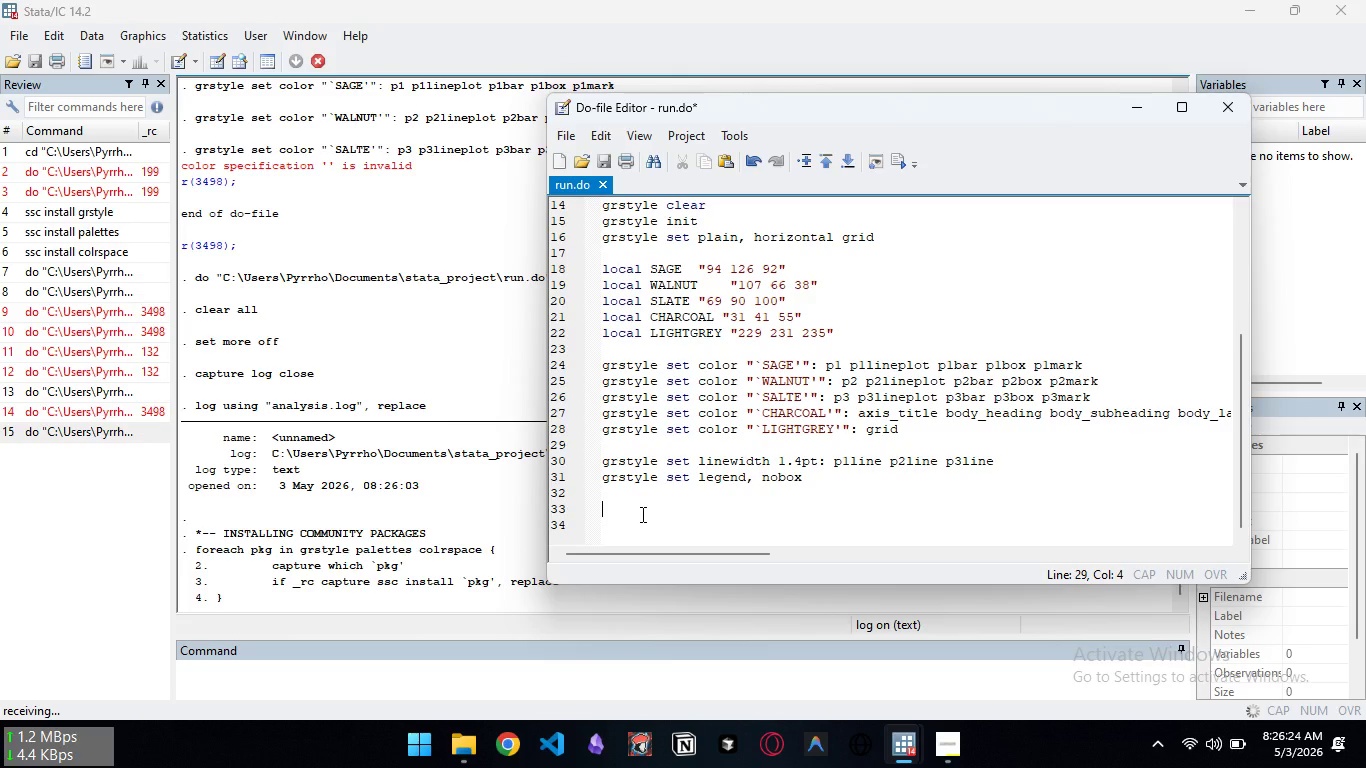 
type(import delimited "AmesHousing.csv", clear)
 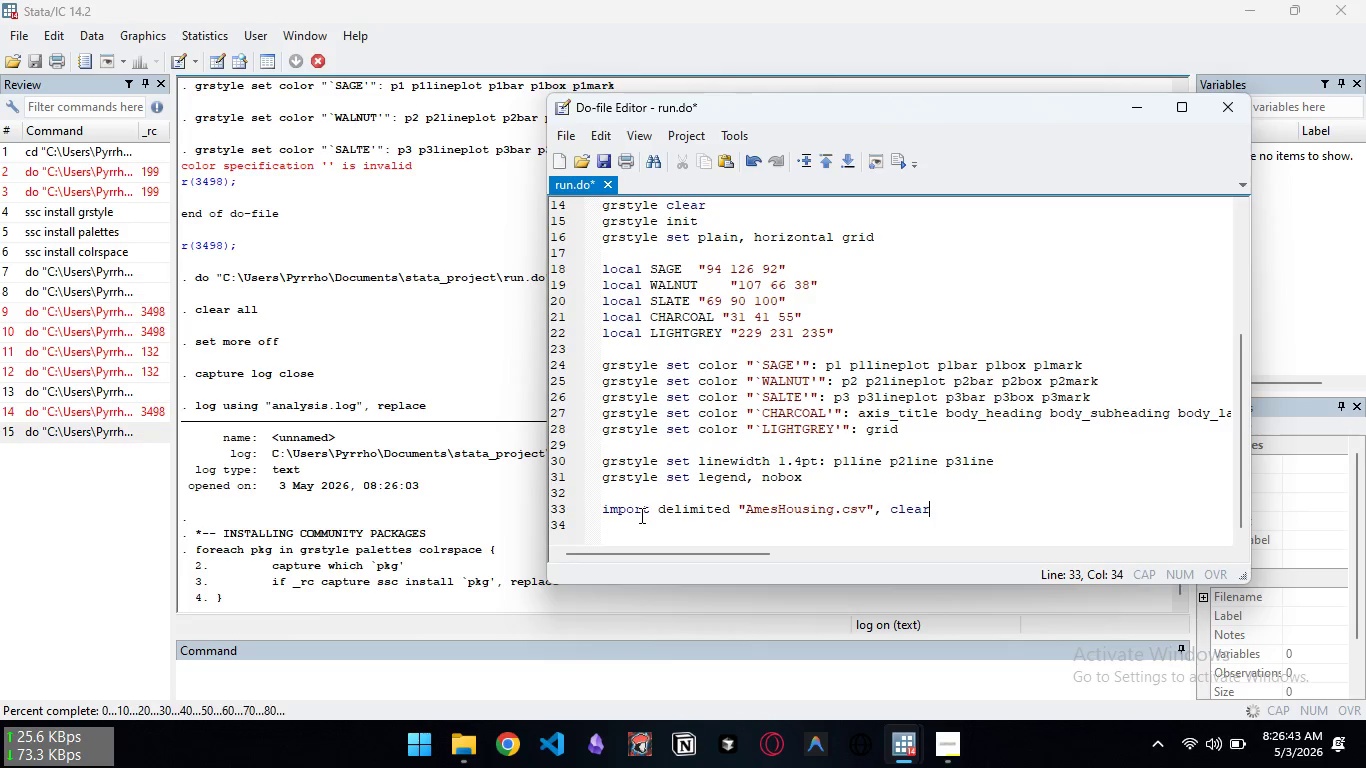 
key(Control+ControlLeft)
 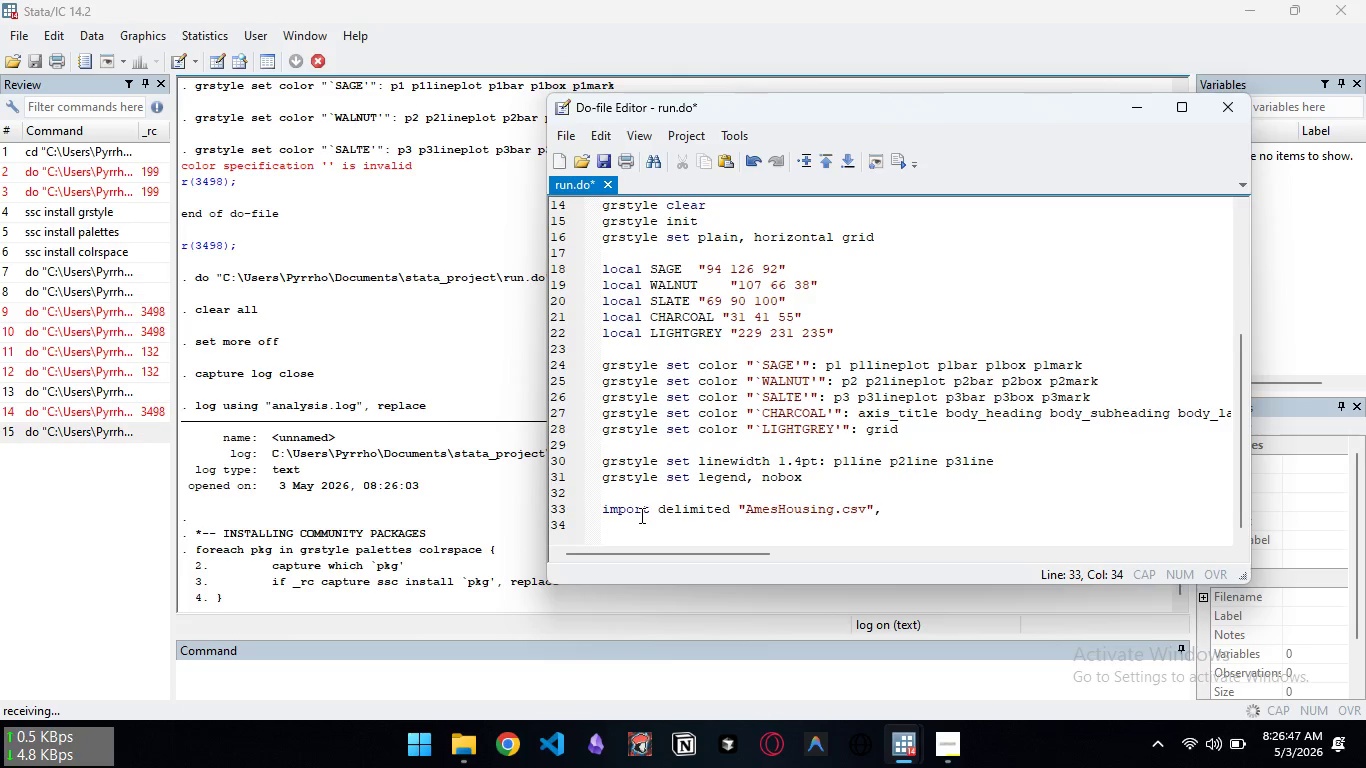 
key(Control+Backspace)
 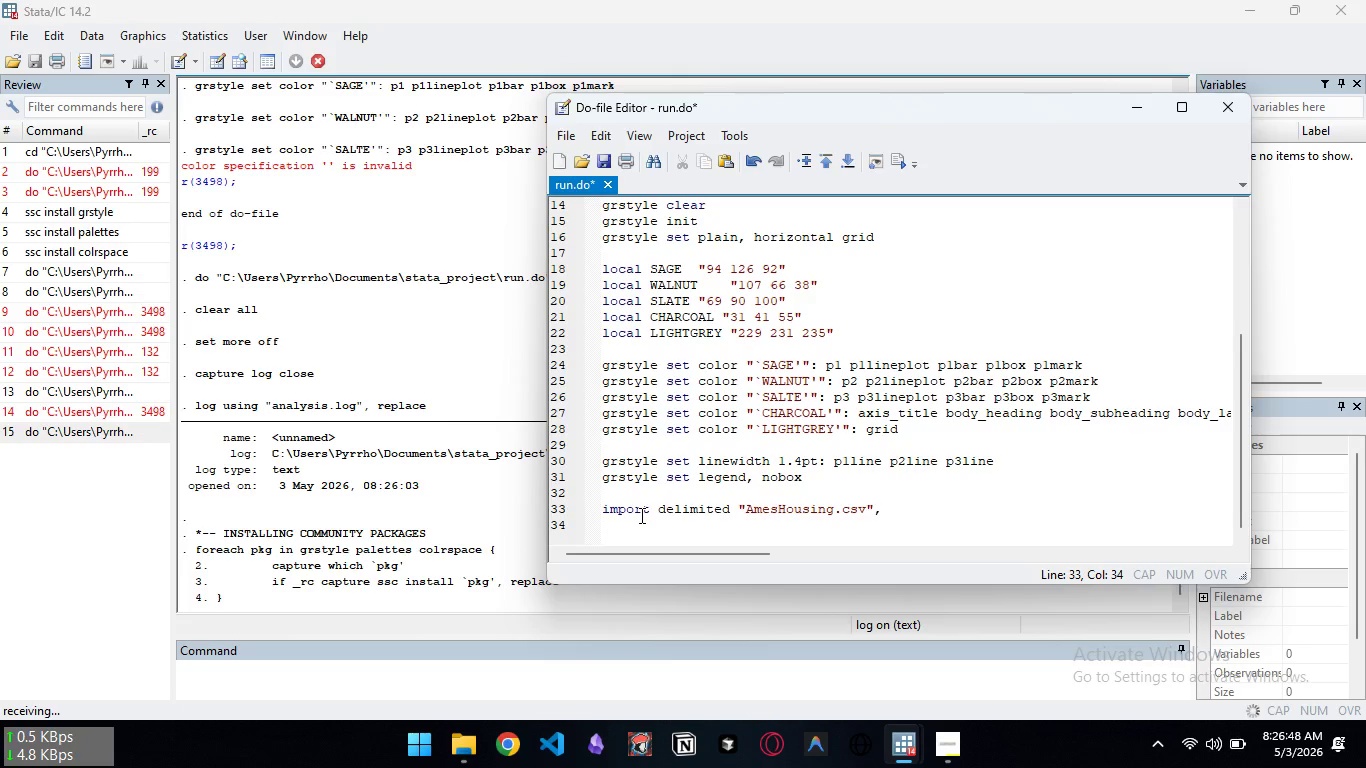 
type(varnames(1) case(preserve) clear)
 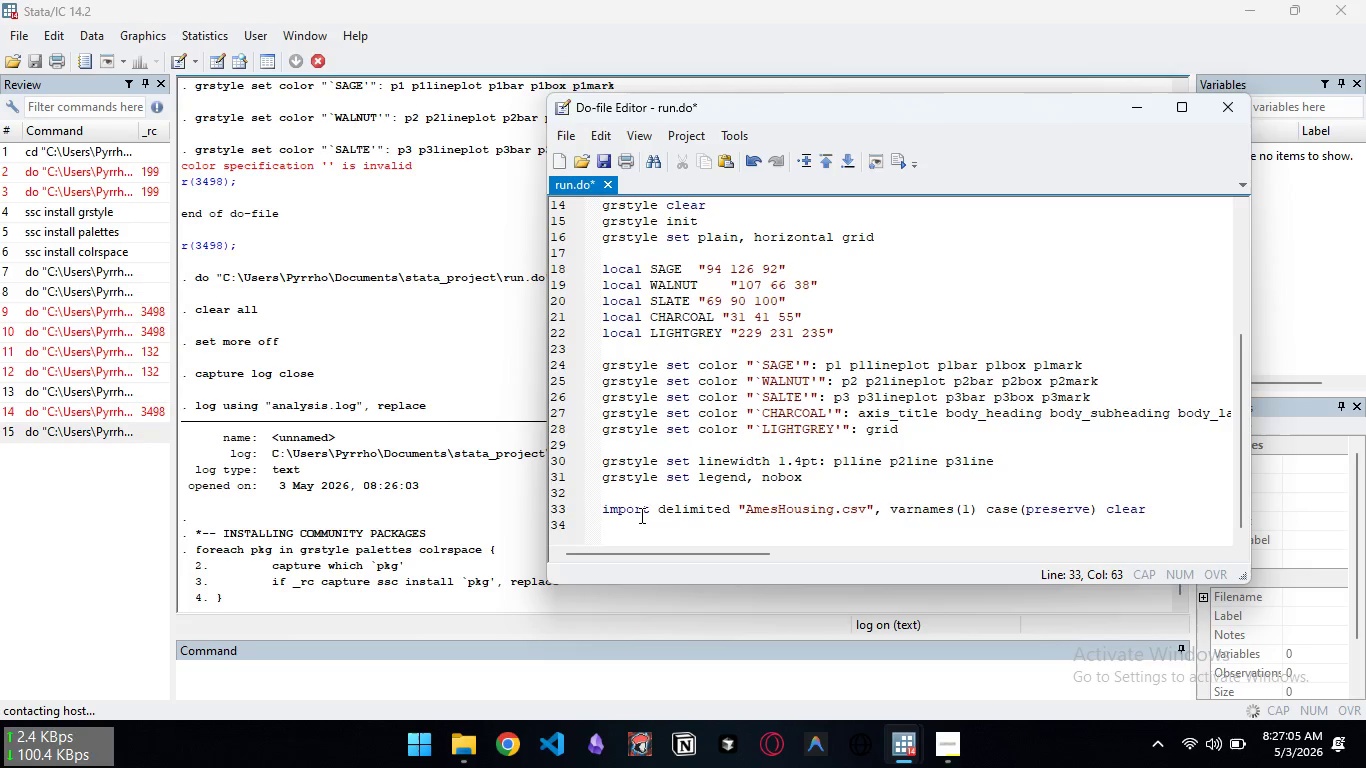 
key(ArrowUp)
 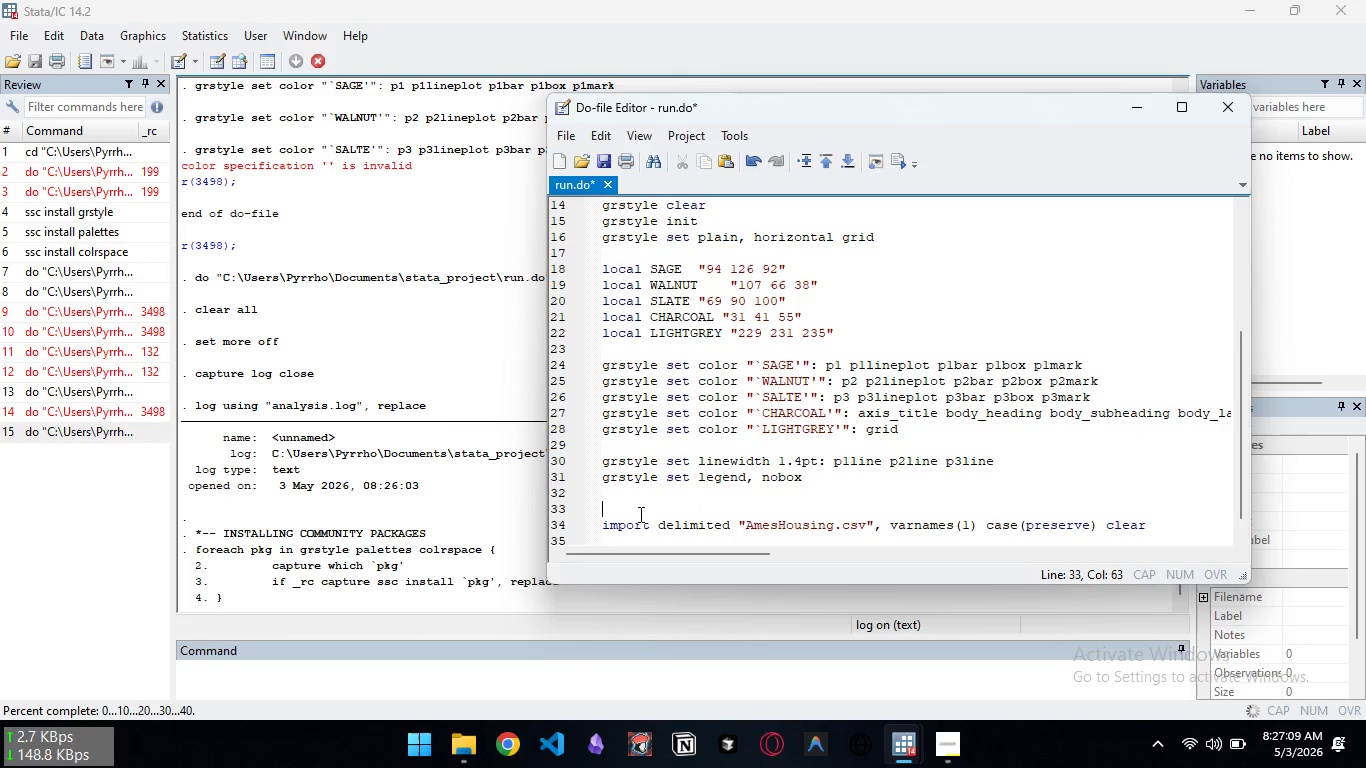 
key(Enter)
 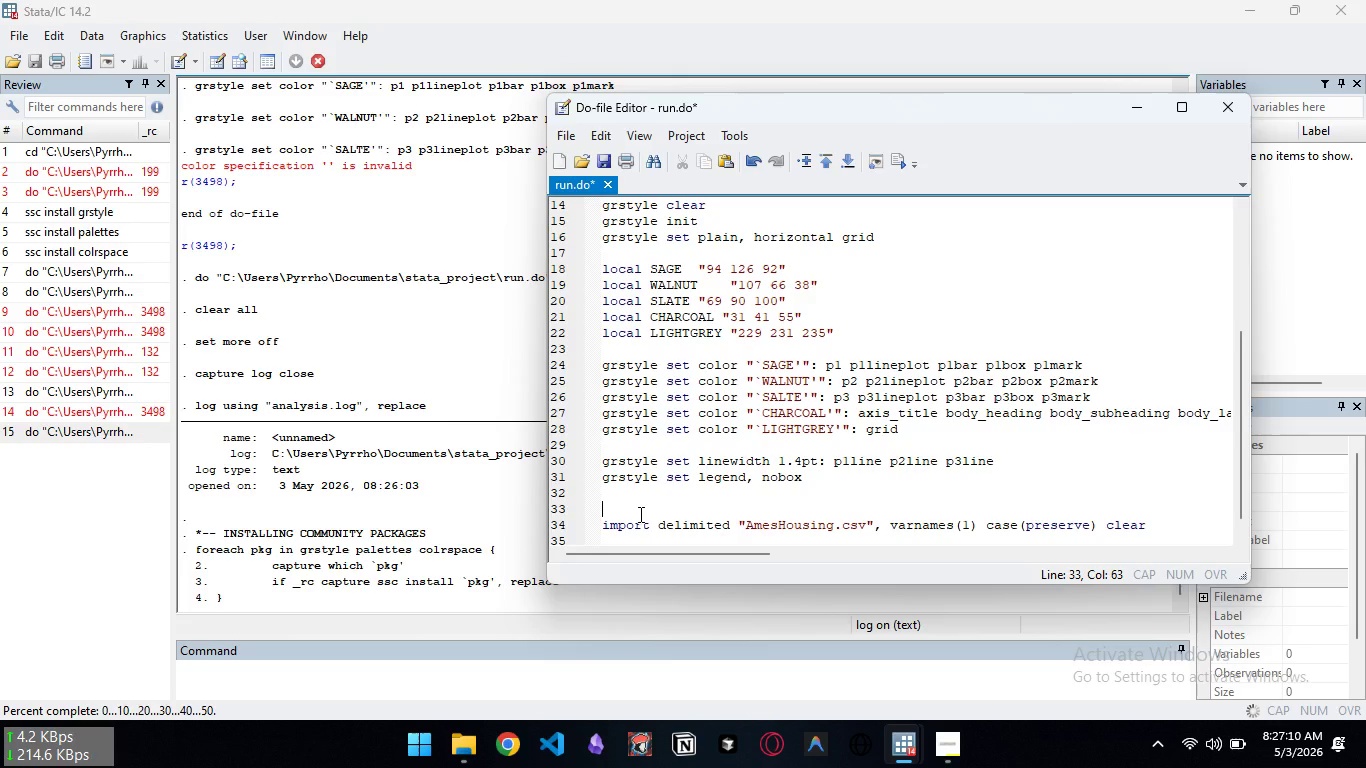 
type(*-- Import Dataset)
 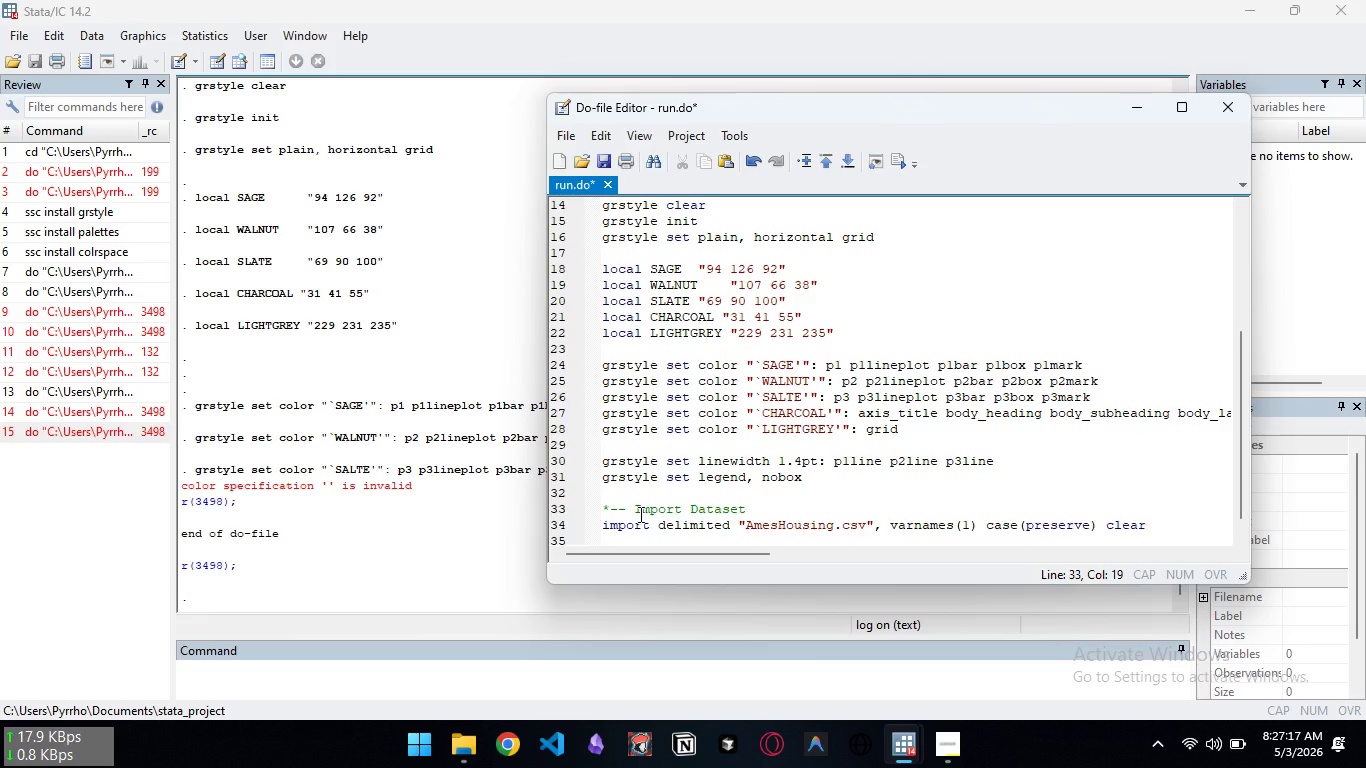 
key(Control+S)
 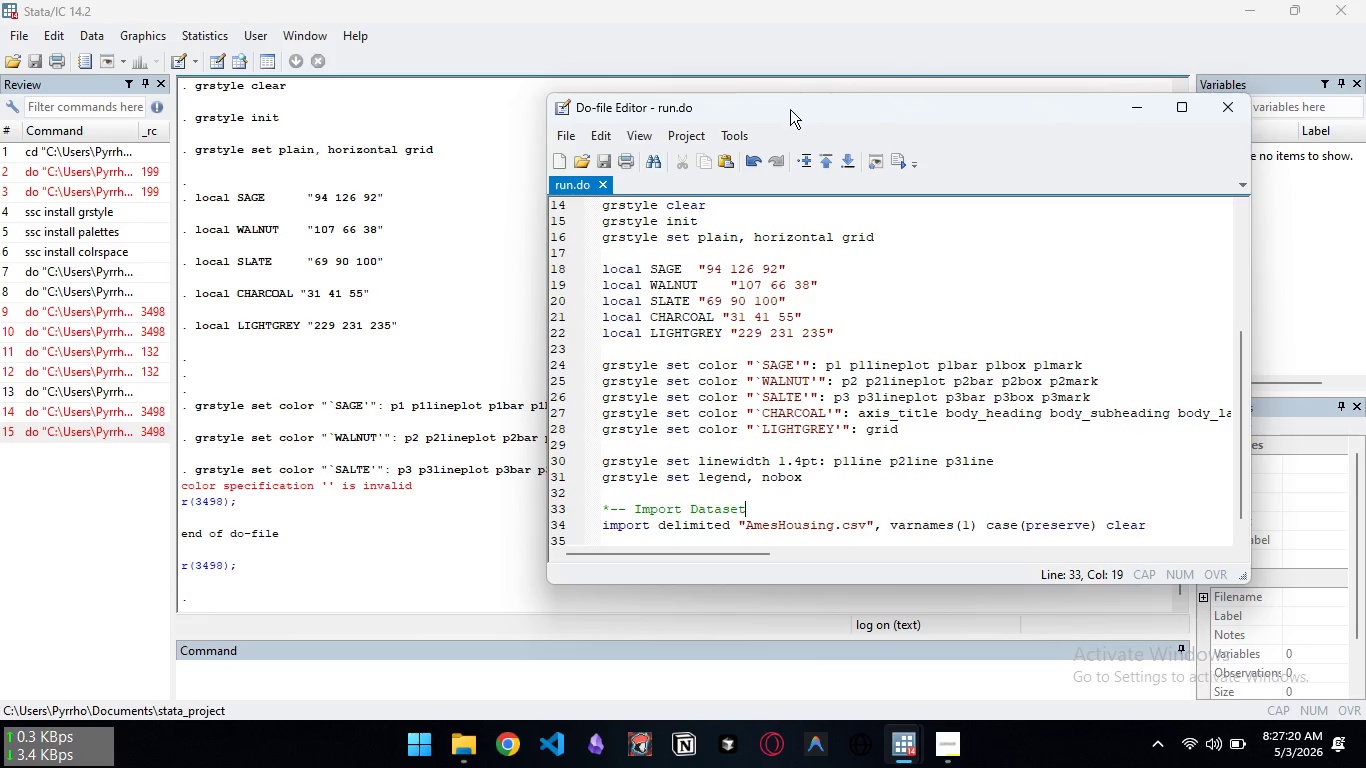 
left_click_drag(start_coordinate=[789, 111], to_coordinate=[604, 158])
 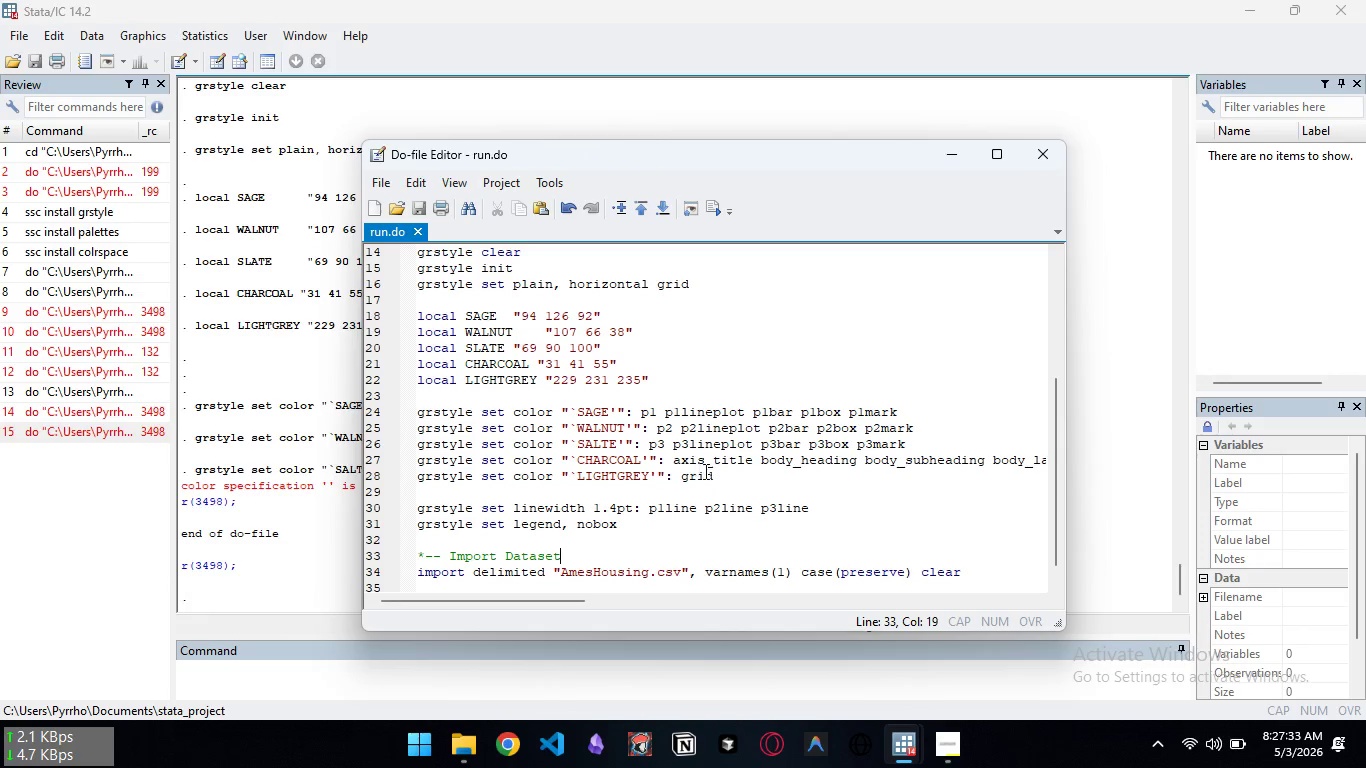 
wait(12.03)
 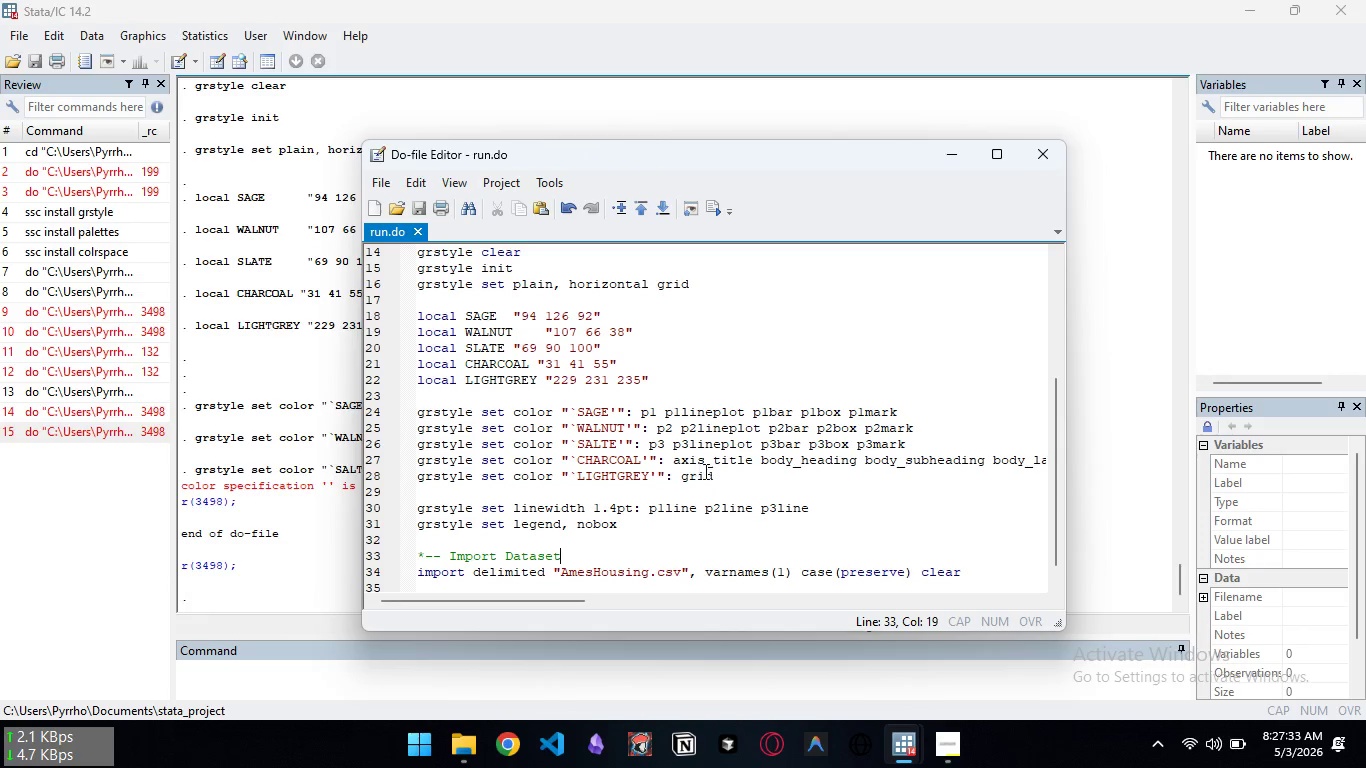 
left_click_drag(start_coordinate=[603, 160], to_coordinate=[570, 167])
 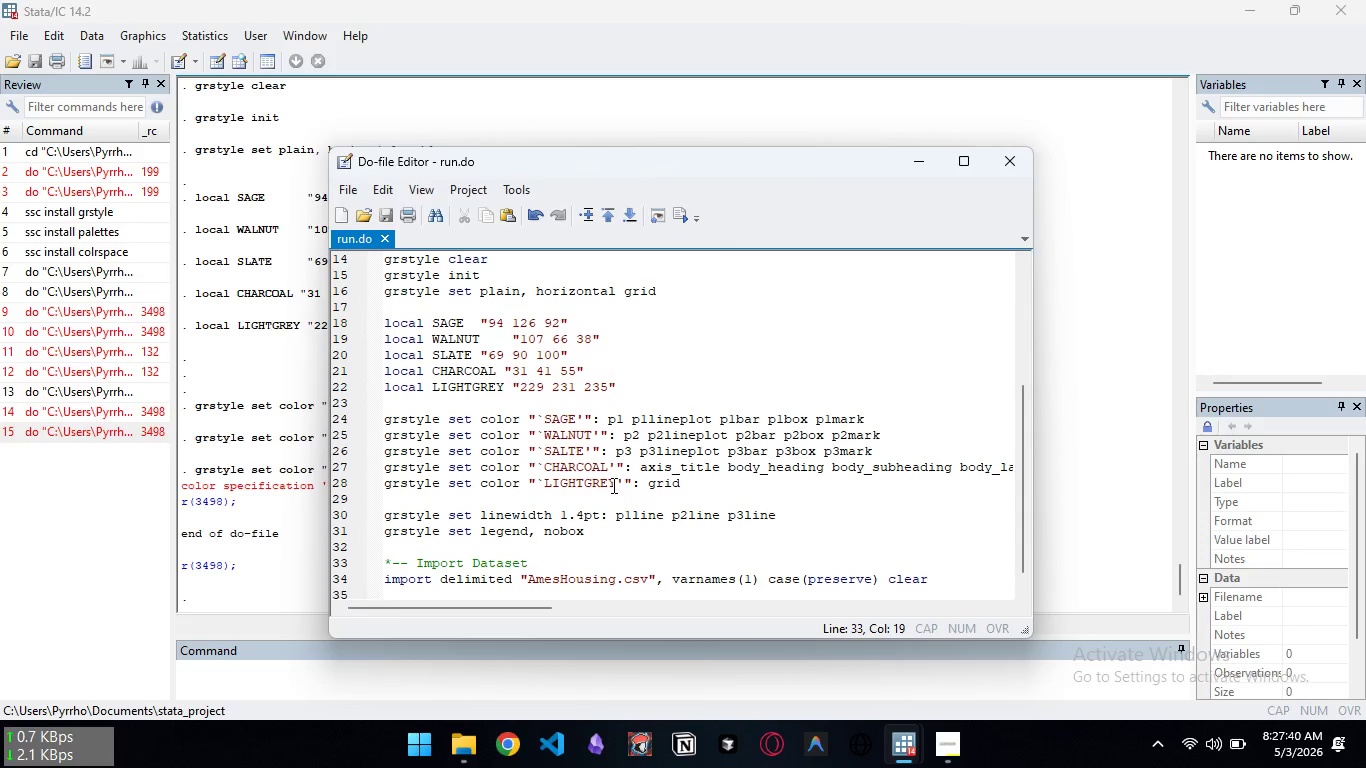 
hold_key(key=ShiftLeft, duration=0.81)
scroll: coordinate [612, 485], scroll_direction: down, amount: 2.0
 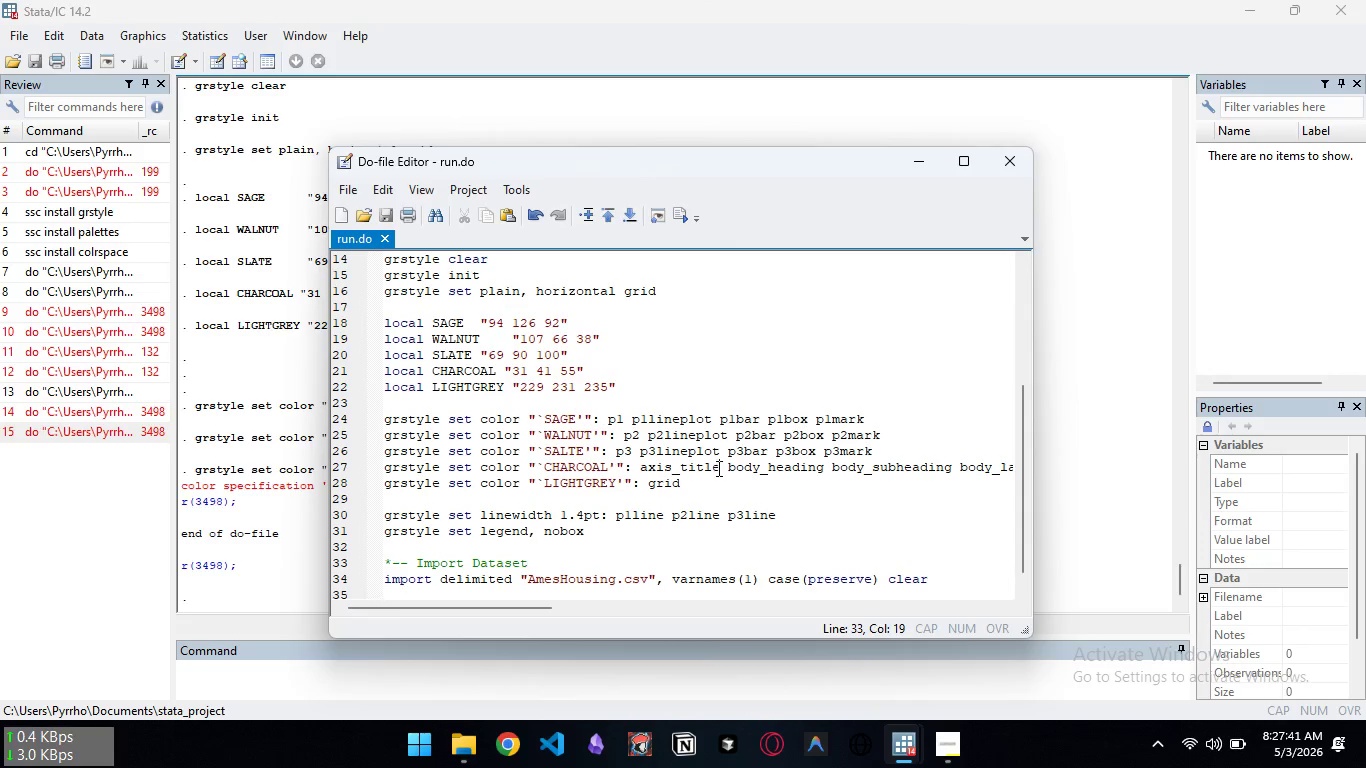 
left_click([717, 468])
 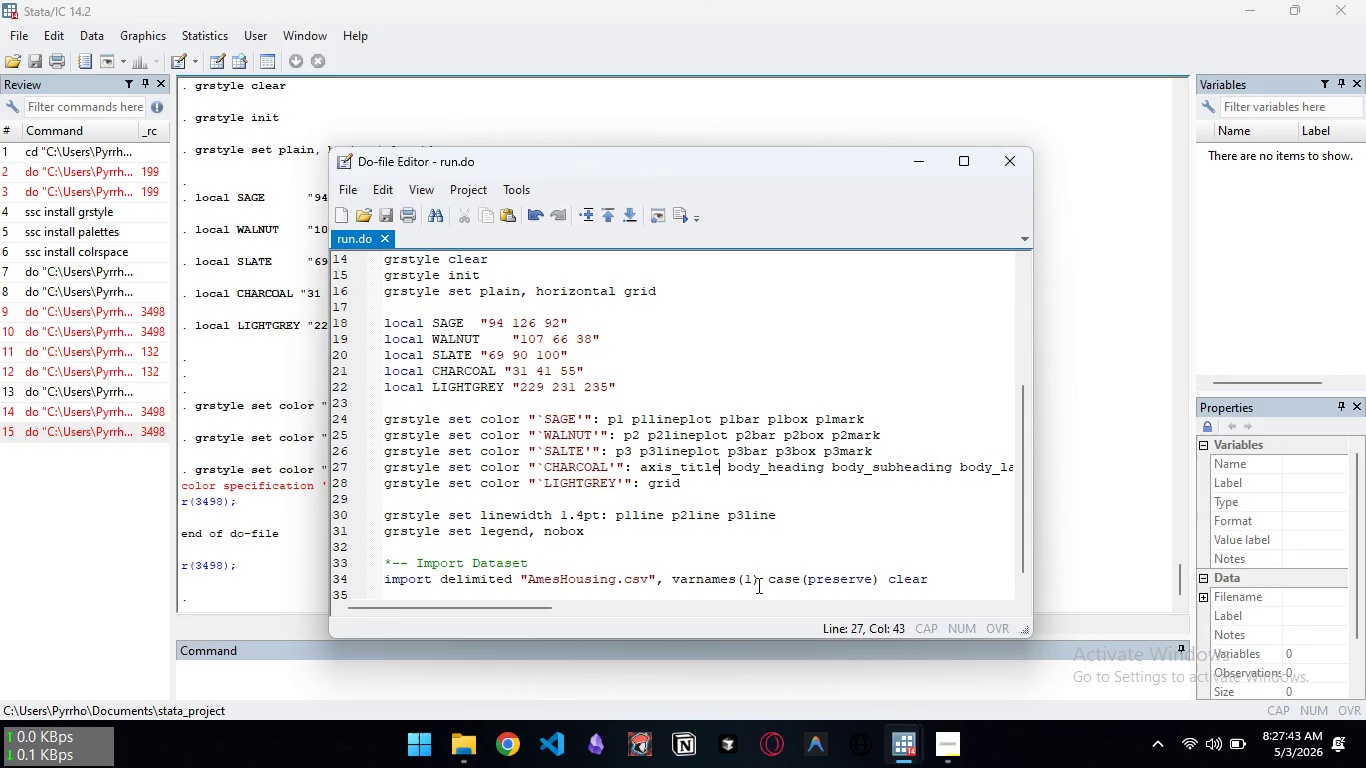 
hold_key(key=ArrowRight, duration=1.51)
 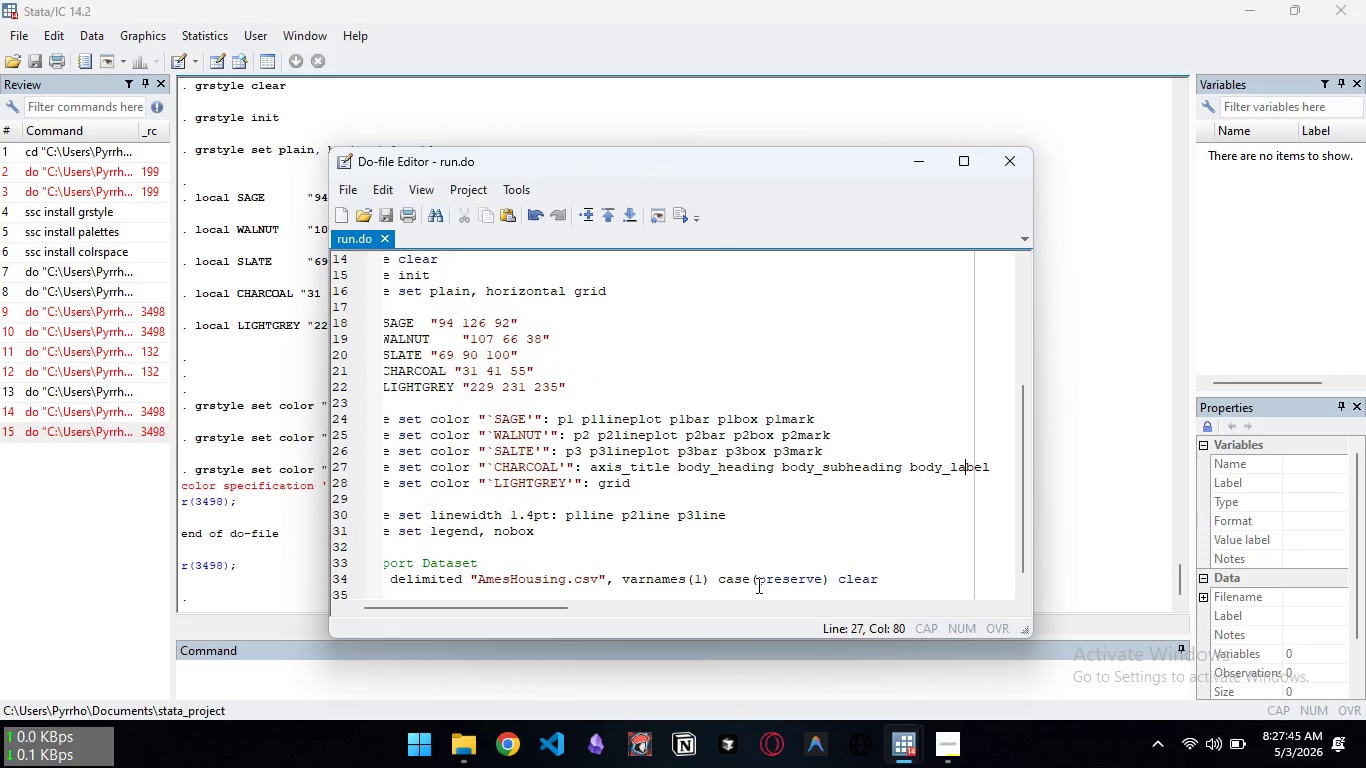 
key(ArrowRight)
 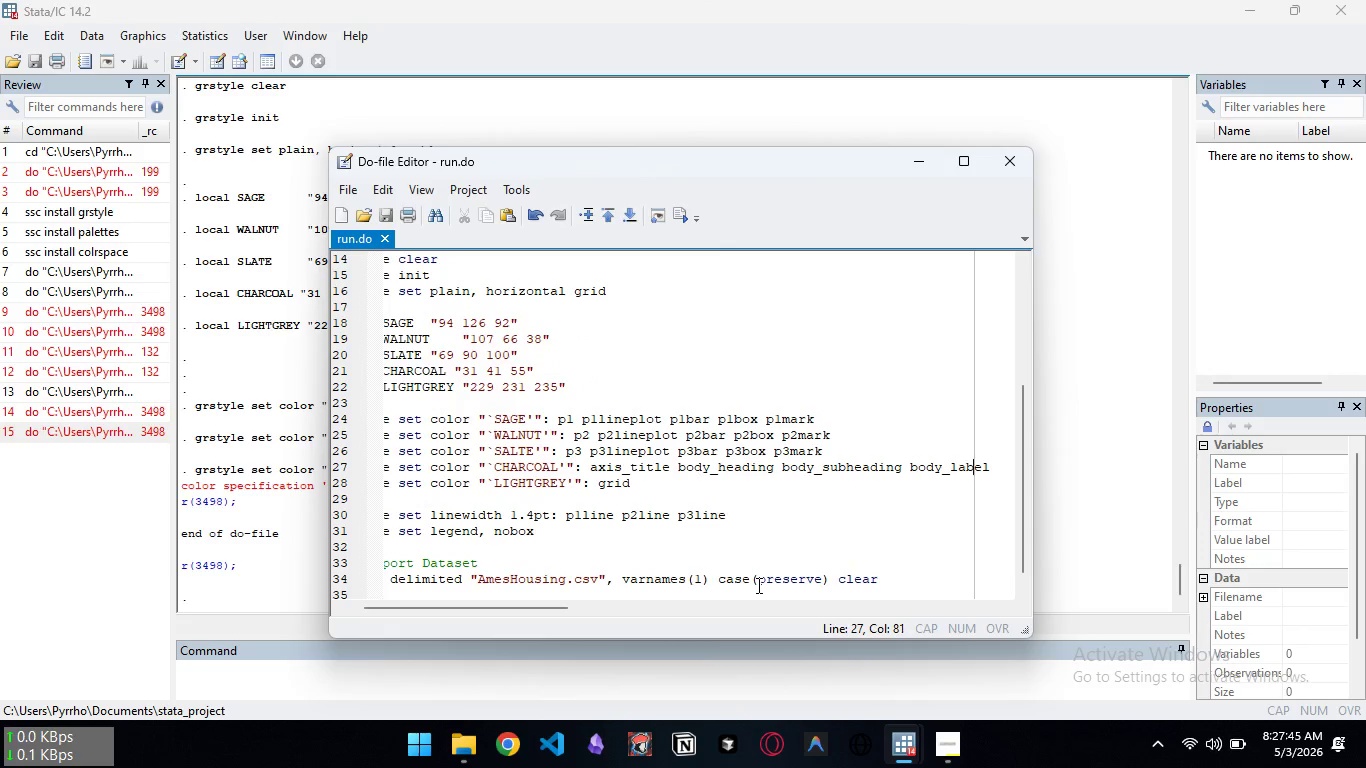 
key(ArrowRight)
 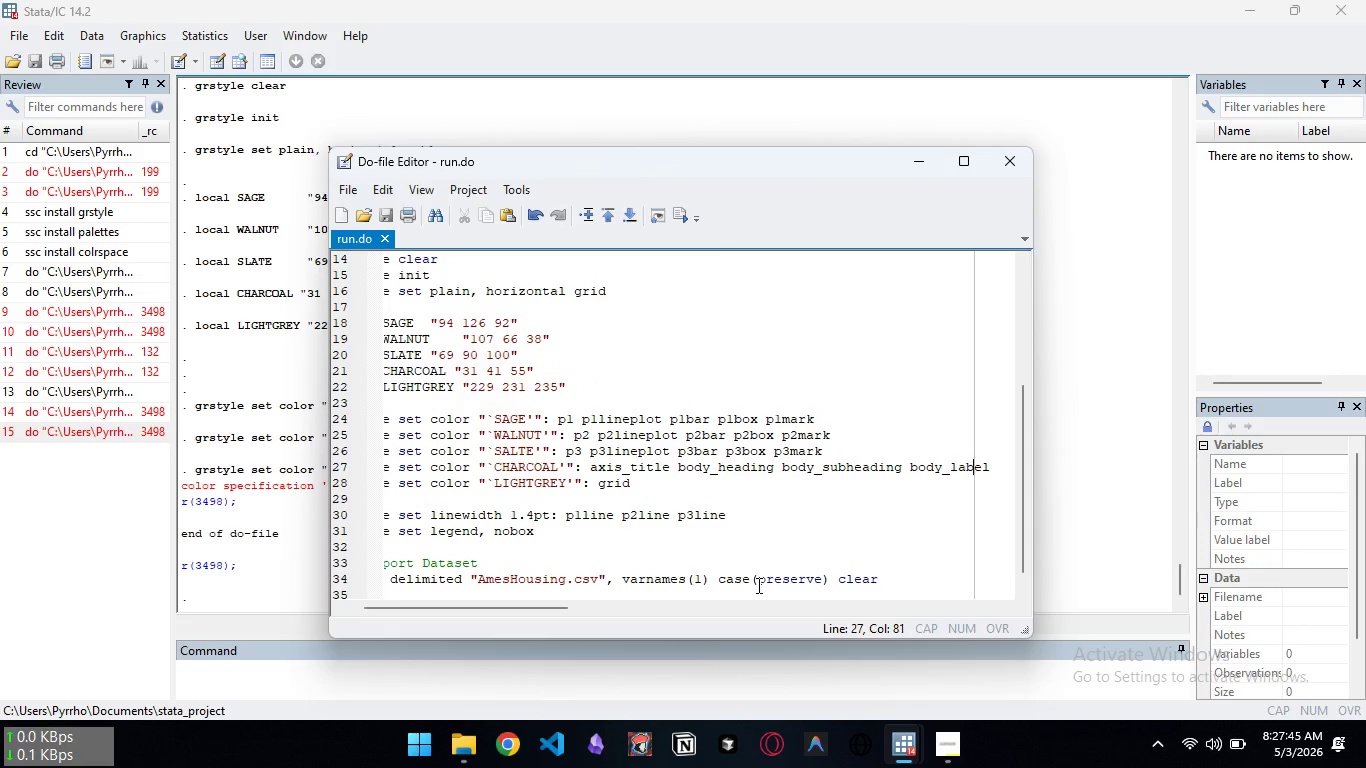 
key(ArrowRight)
 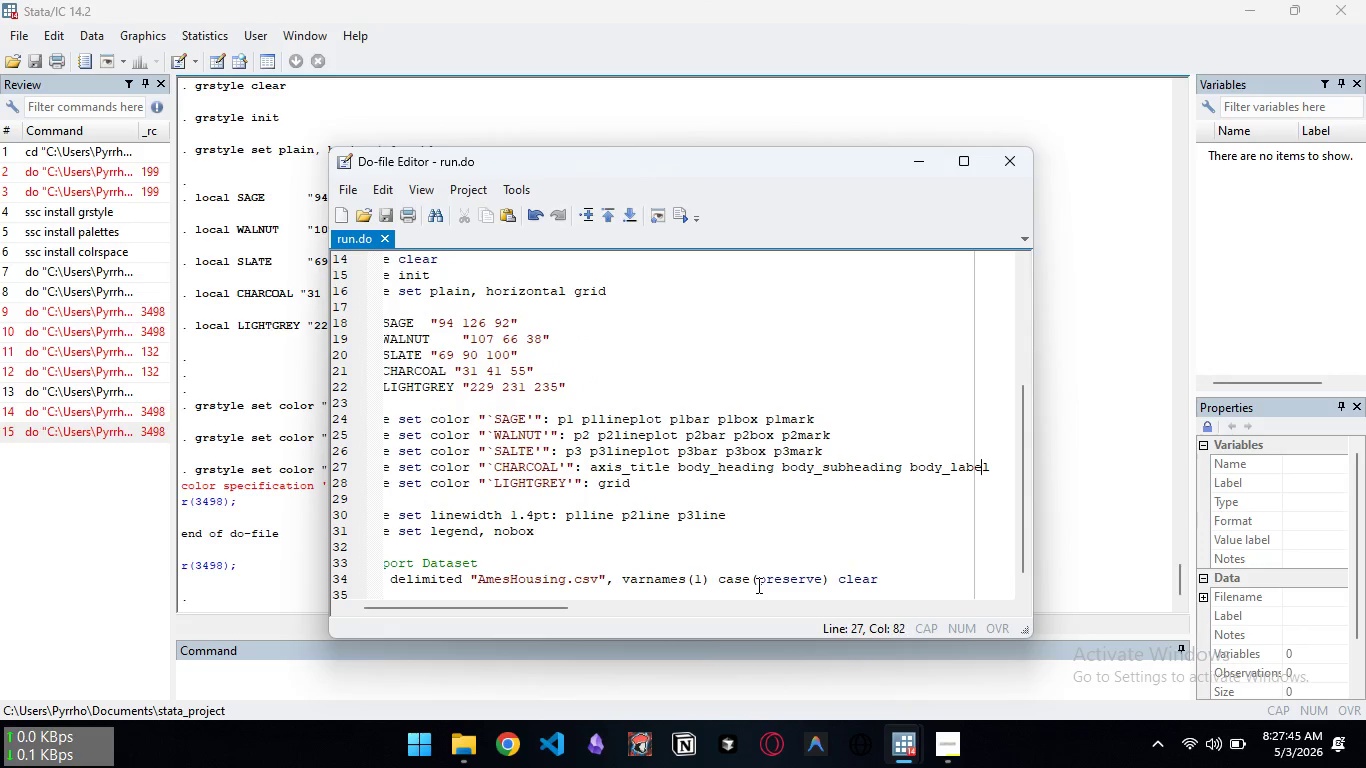 
key(ArrowRight)
 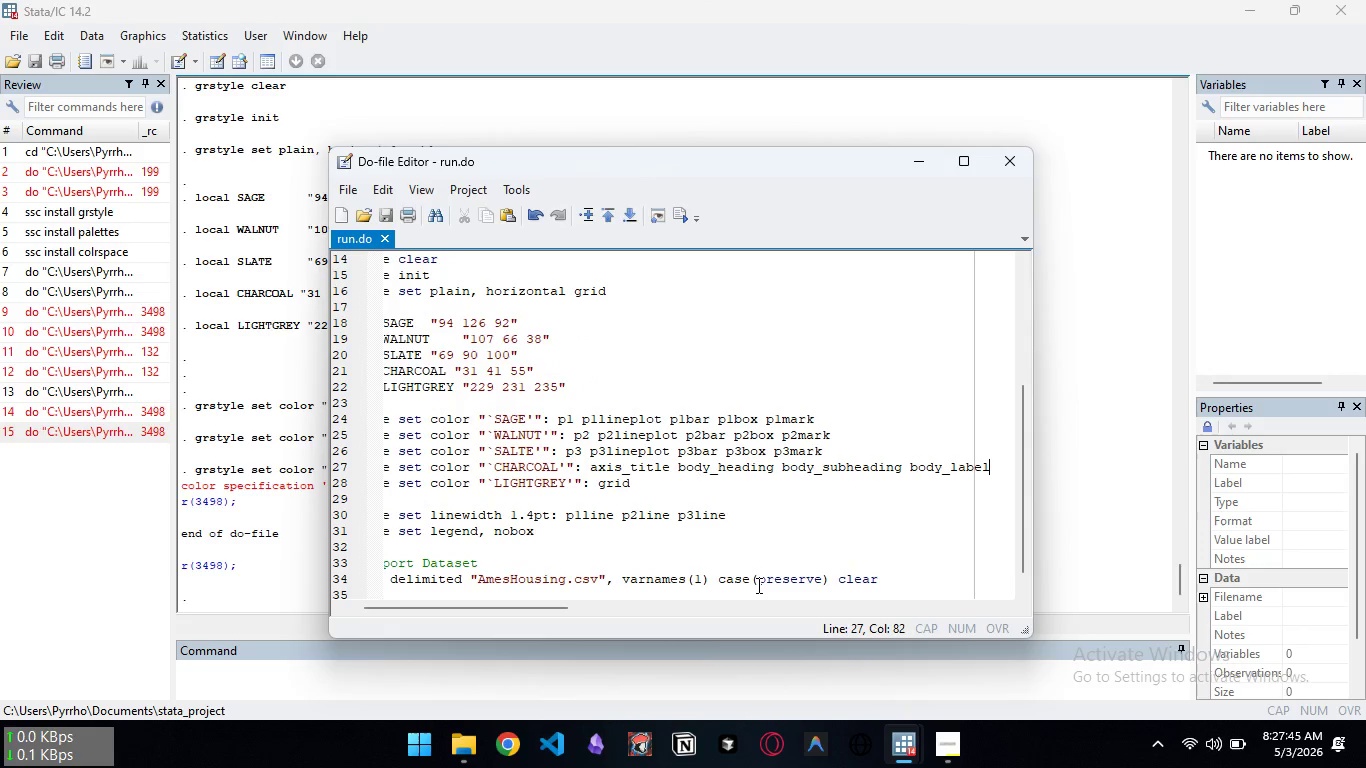 
key(ArrowRight)
 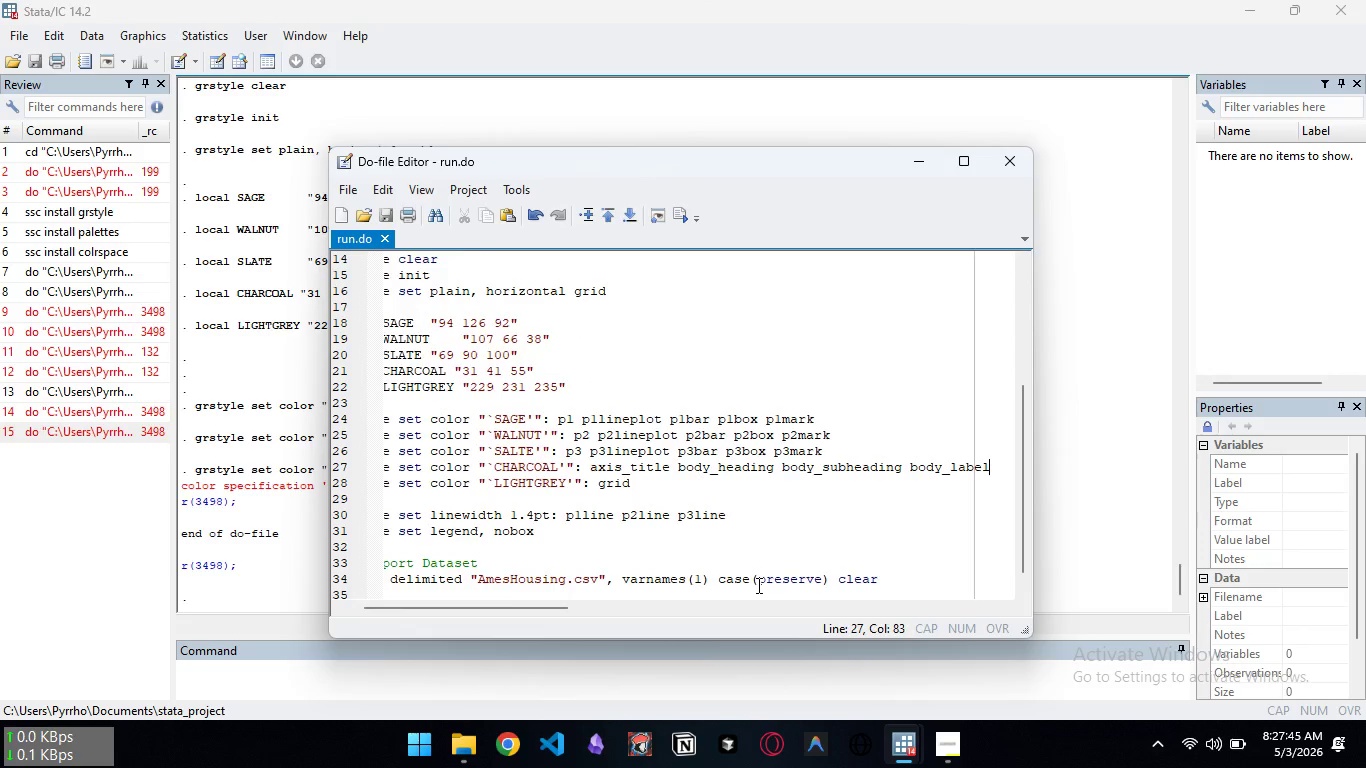 
key(ArrowRight)
 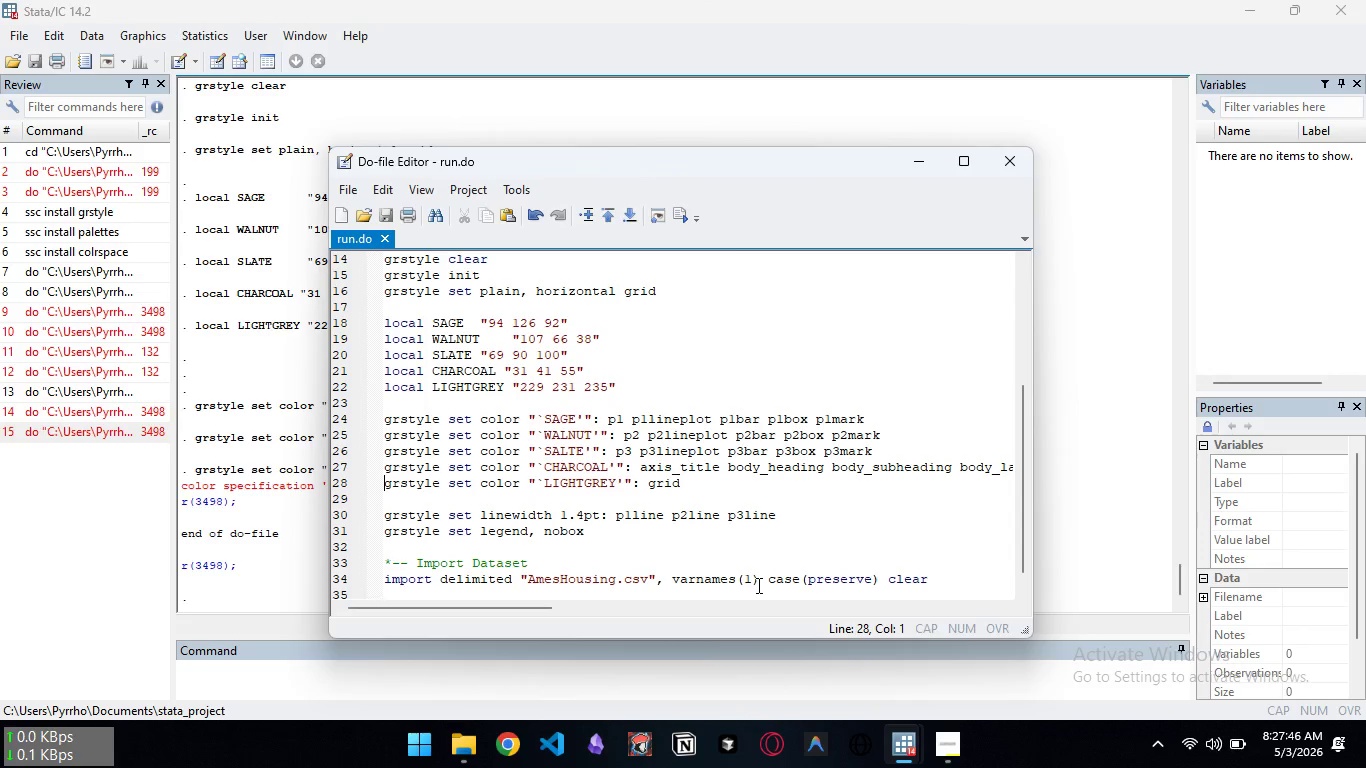 
key(ArrowRight)
 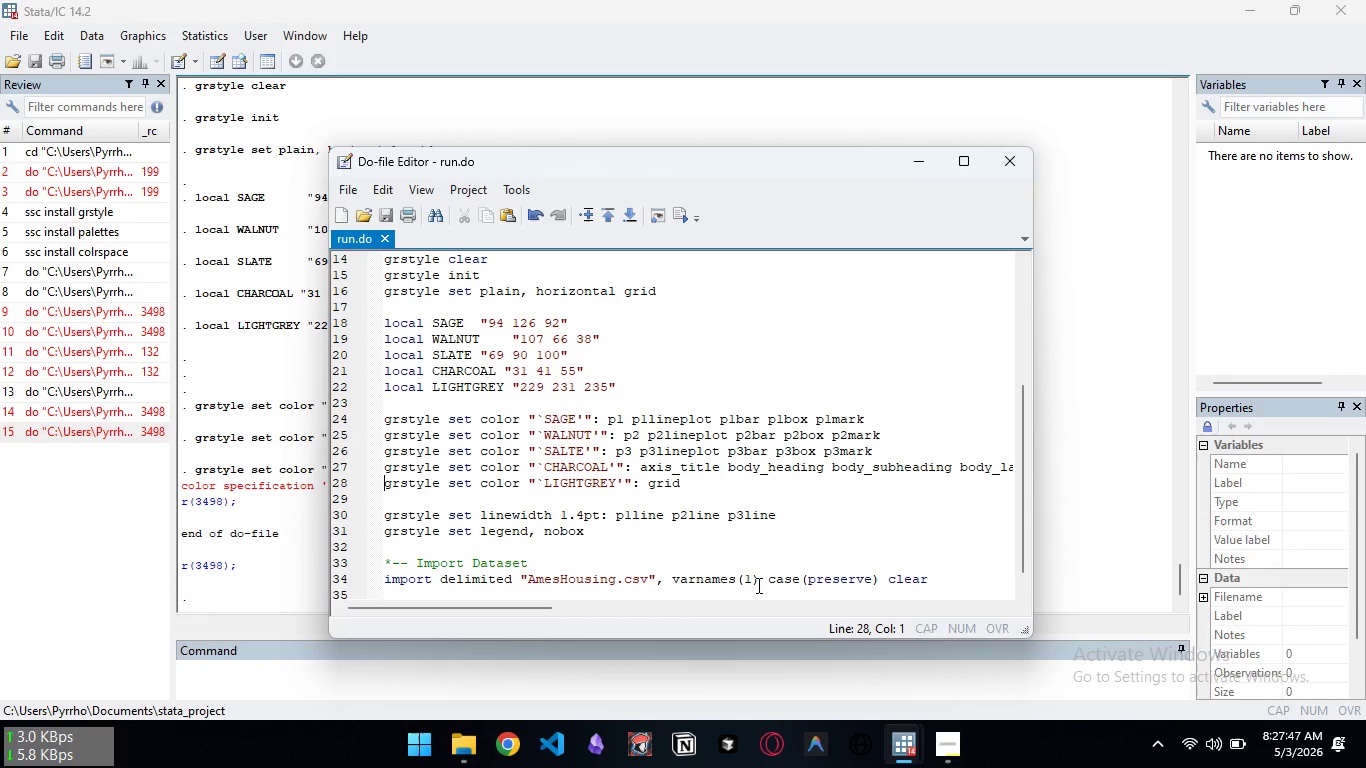 
key(ArrowUp)
 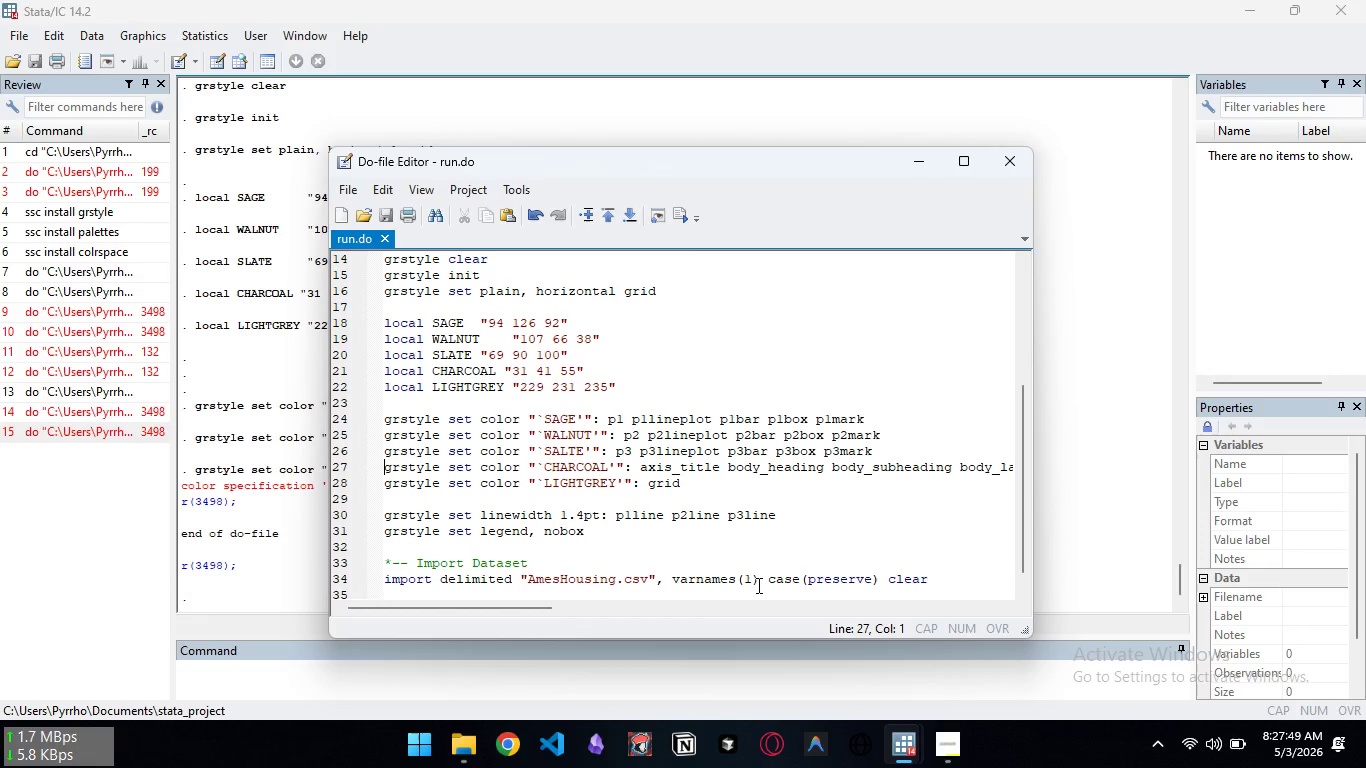 
hold_key(key=ArrowRight, duration=1.53)
 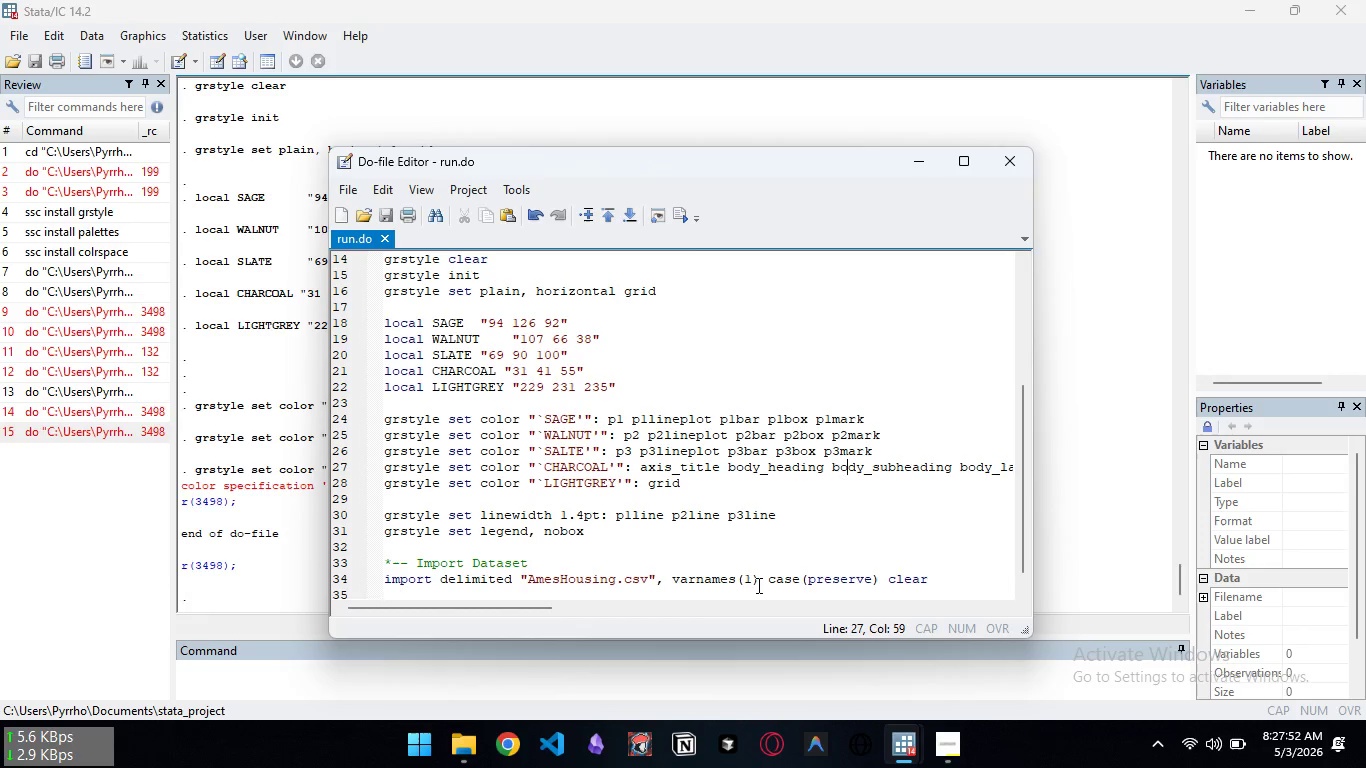 
hold_key(key=ArrowRight, duration=0.81)
 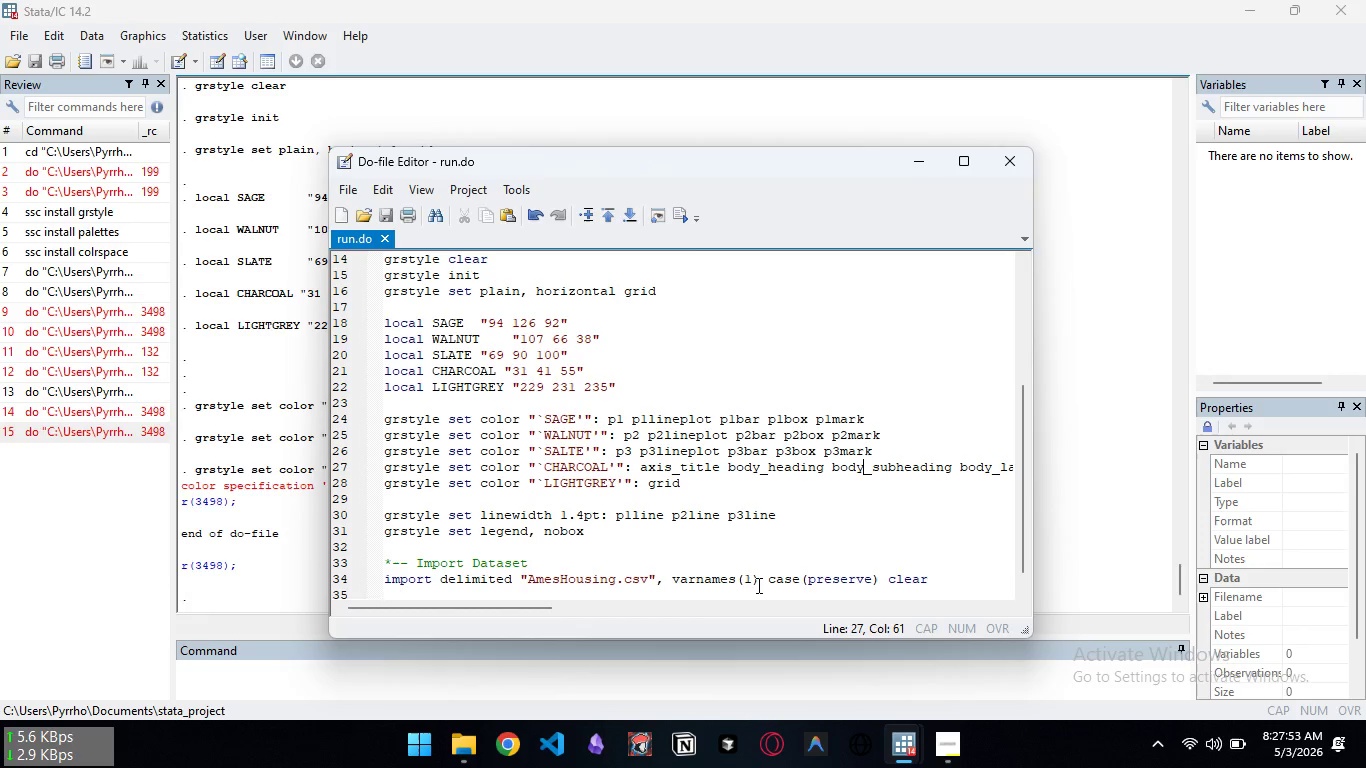 
hold_key(key=ArrowRight, duration=1.12)
 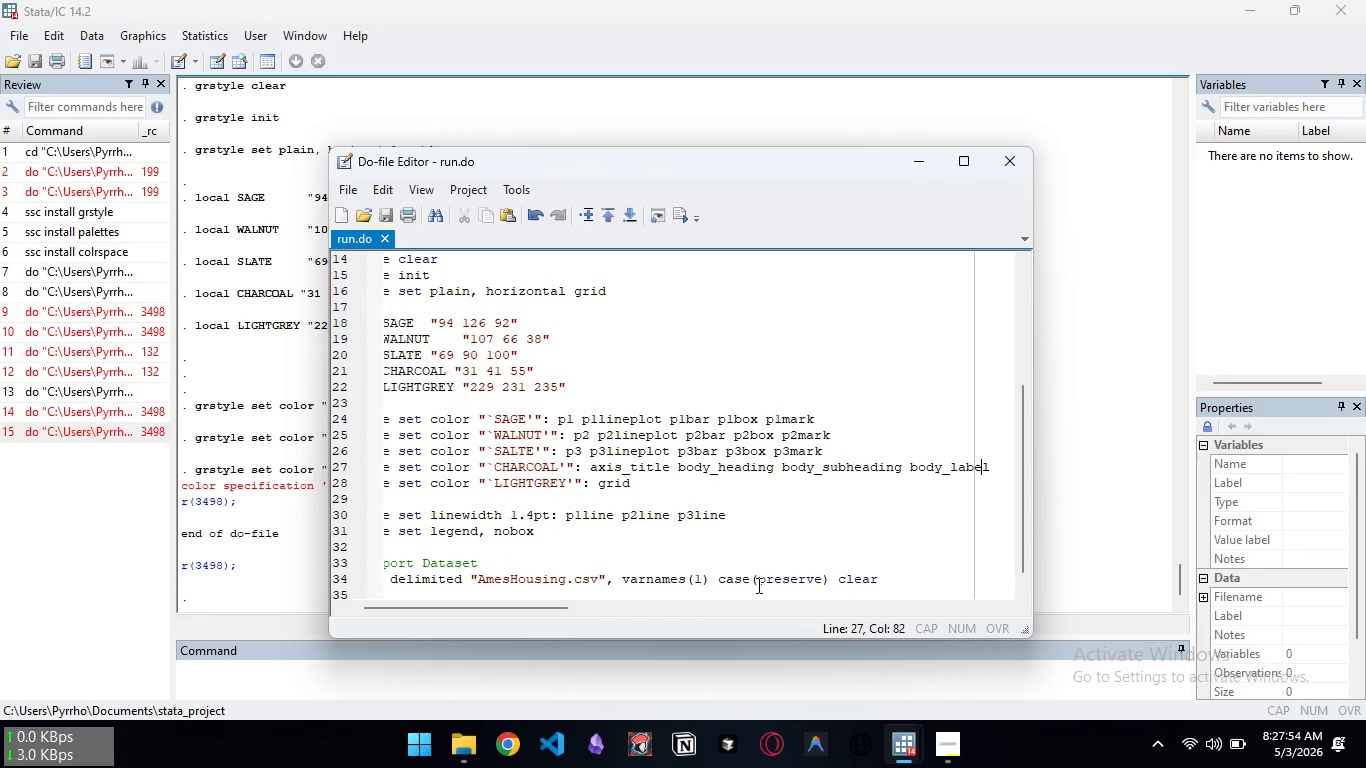 
key(ArrowRight)
 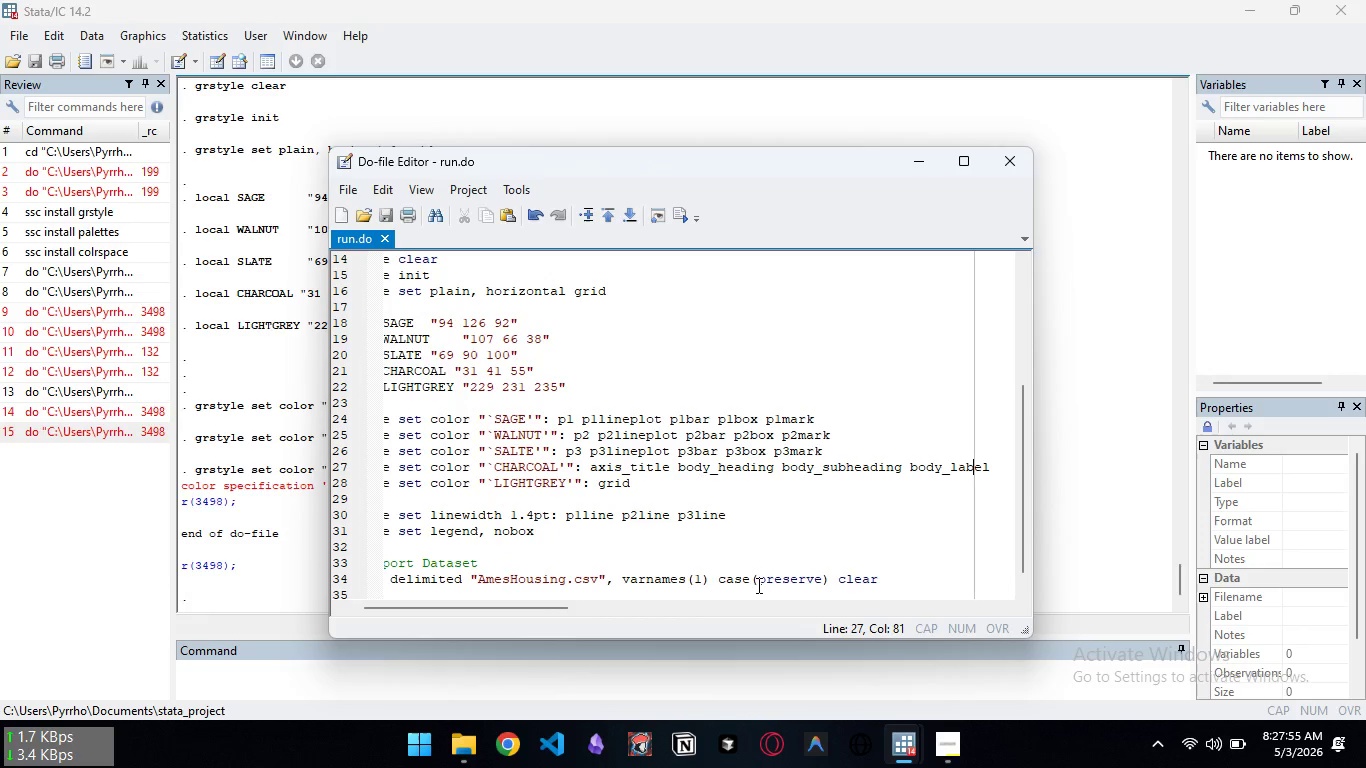 
hold_key(key=ArrowLeft, duration=0.41)
 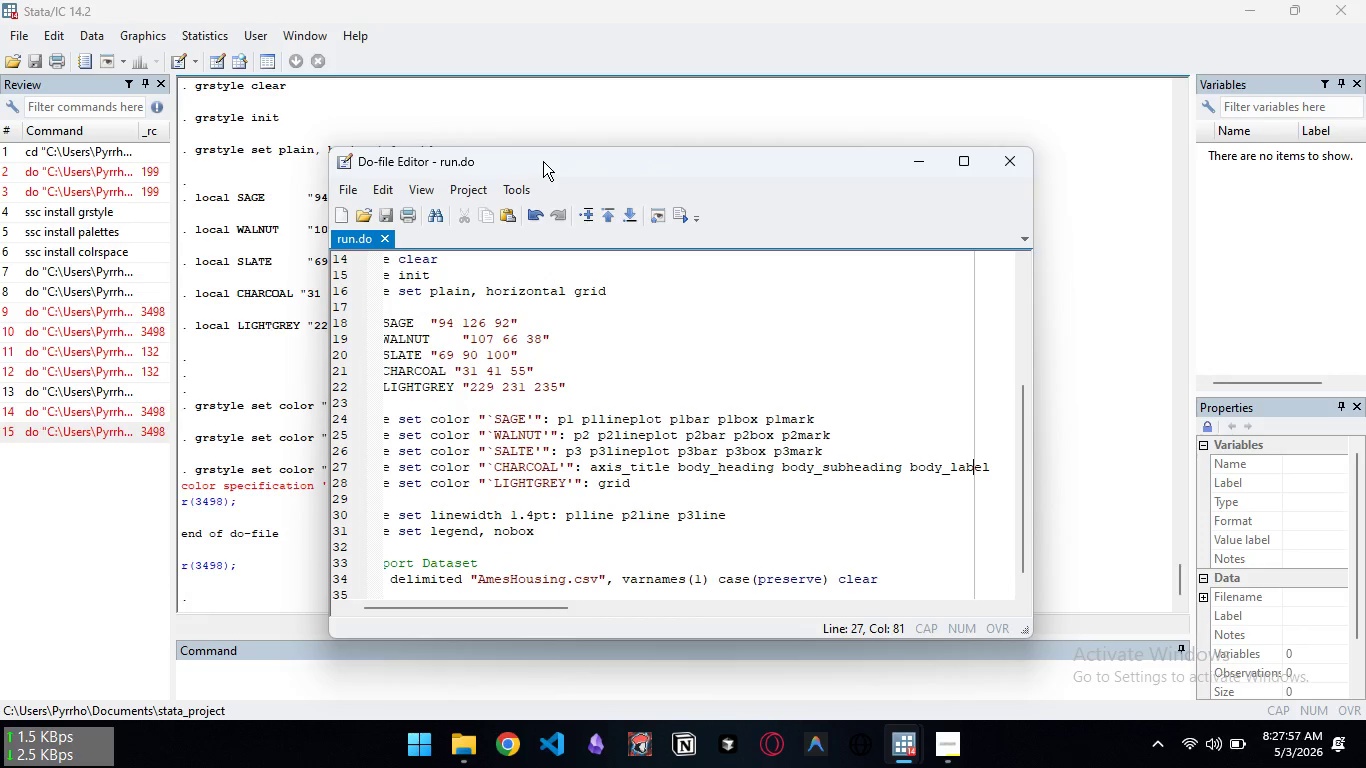 
left_click_drag(start_coordinate=[544, 160], to_coordinate=[530, 104])
 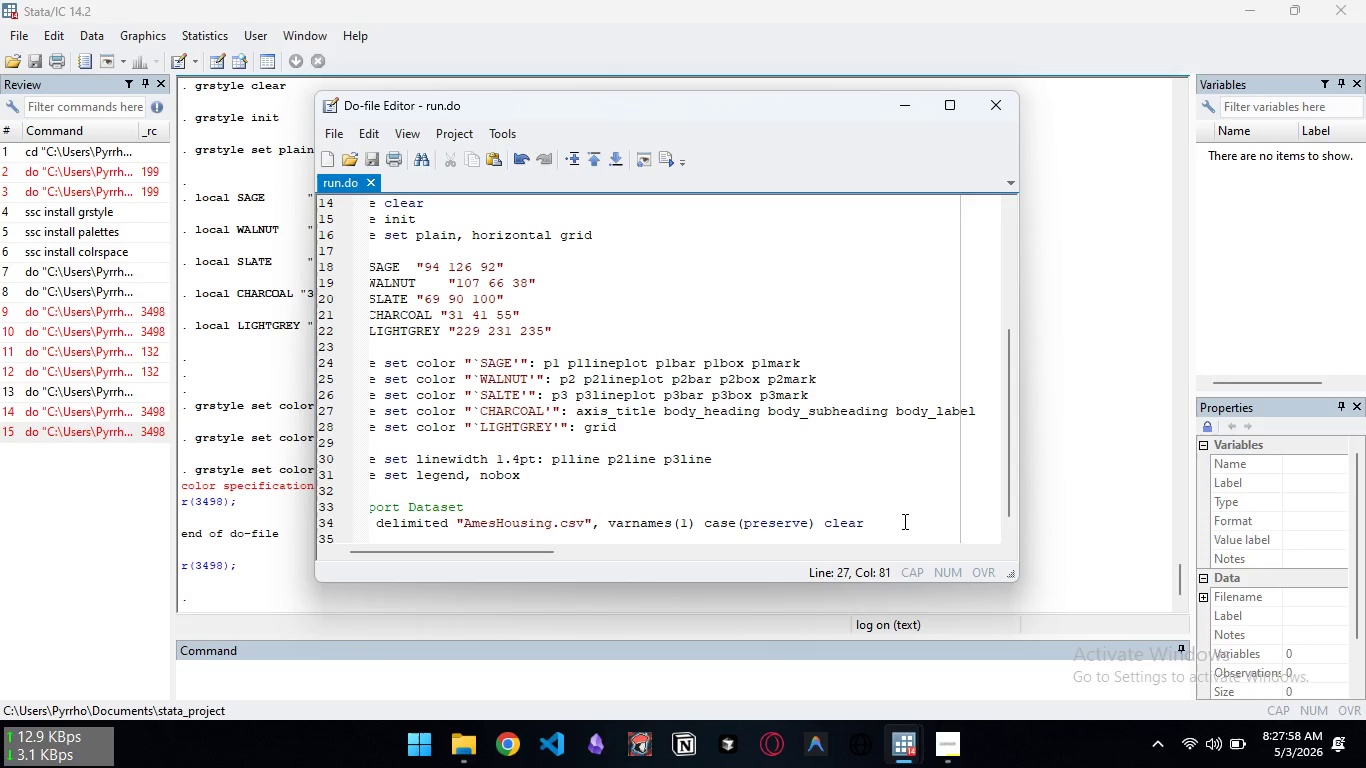 
left_click([903, 520])
 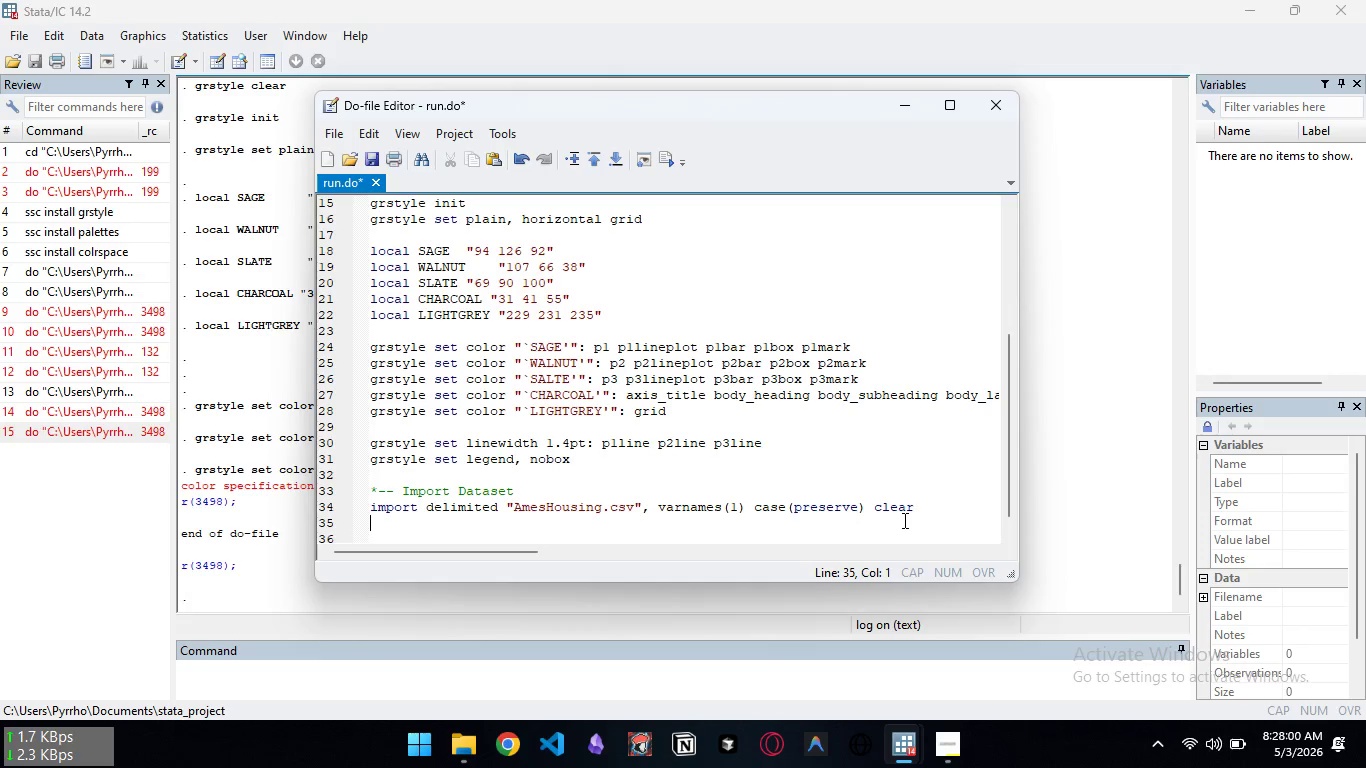 
key(Enter)
 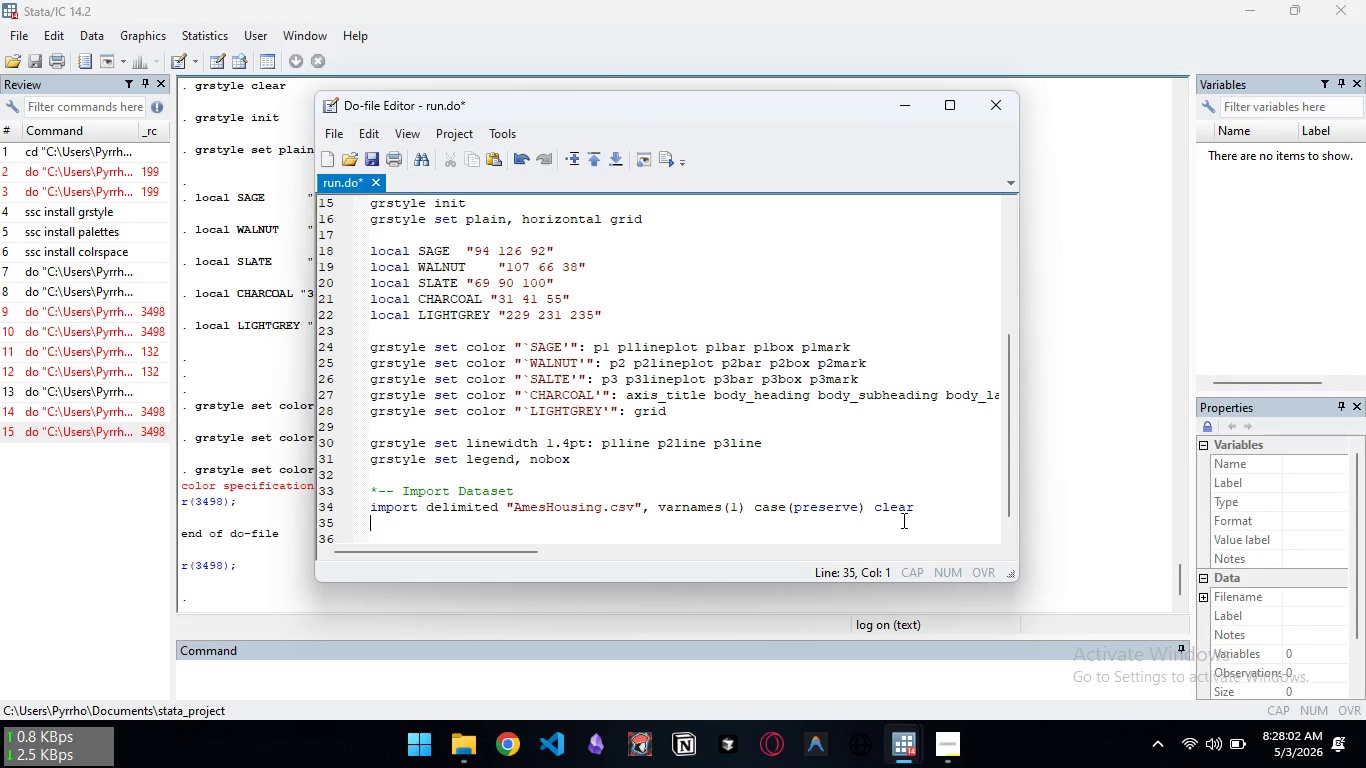 
key(Enter)
 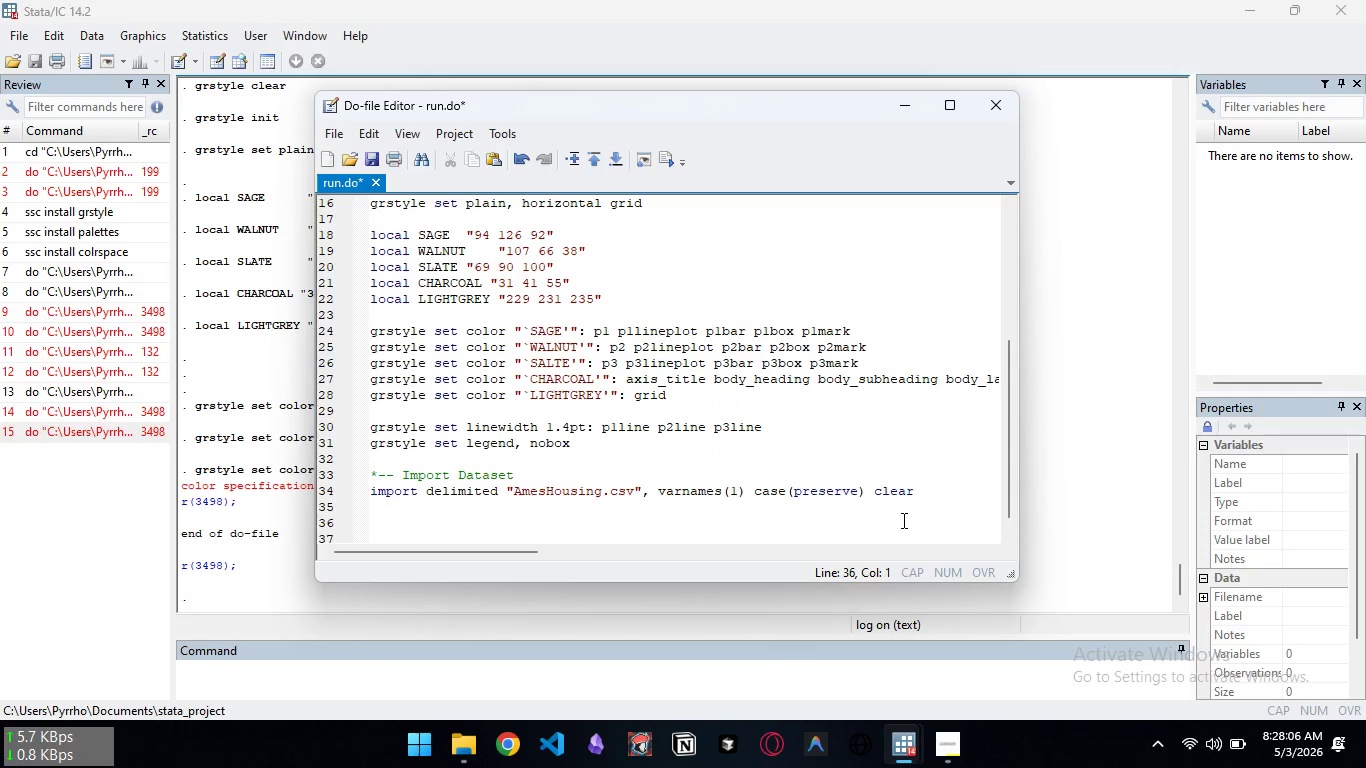 
type(destring yearbuilt yearmodadd)
 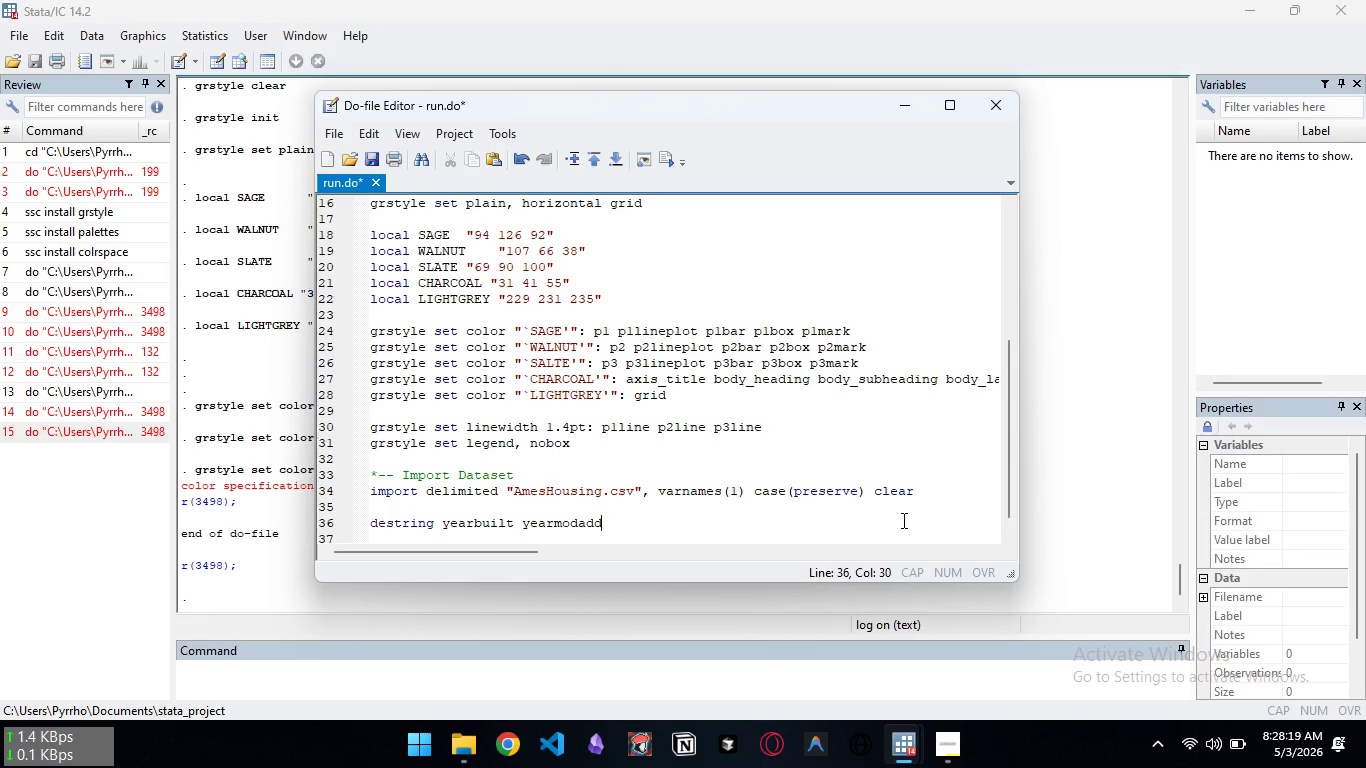 
type( grlivarea totalbsmtsf bsmtfinsf1 bsmtun)
 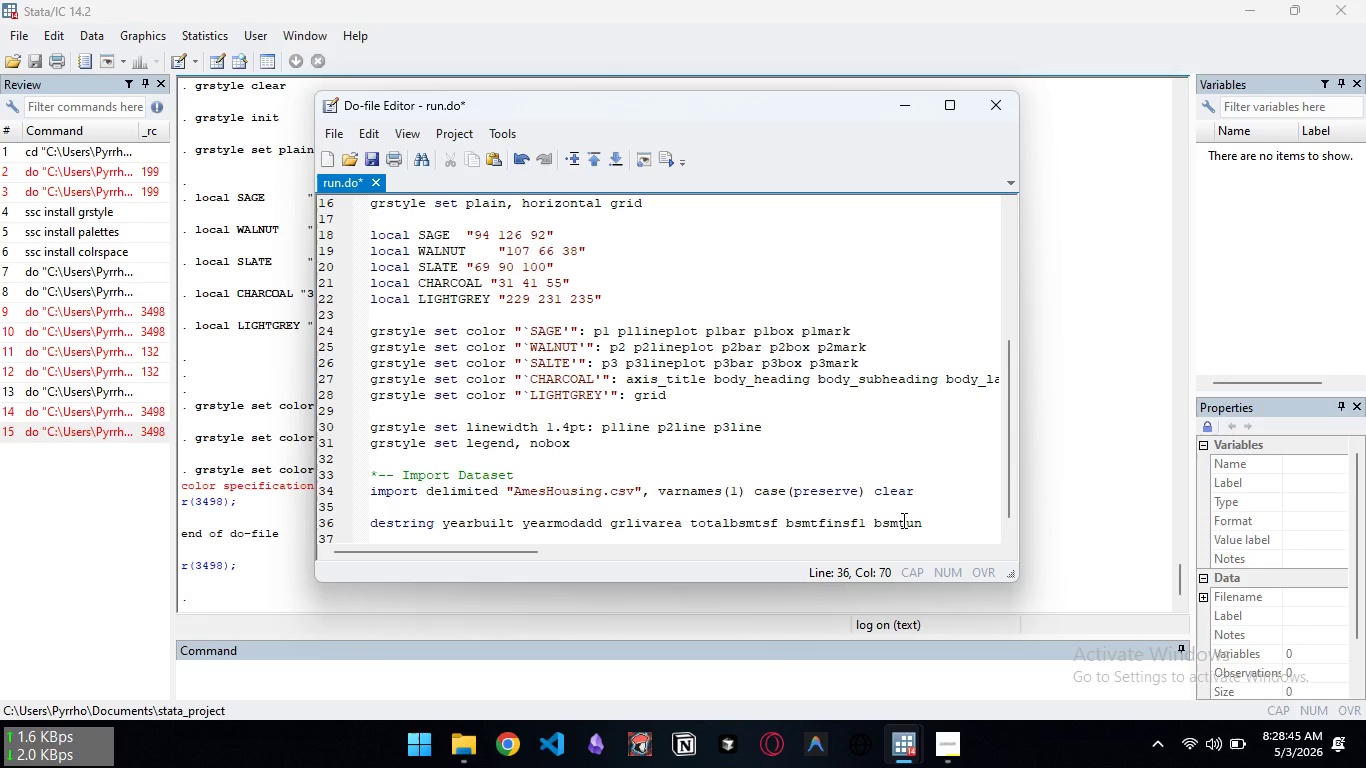 
type(fsf)
 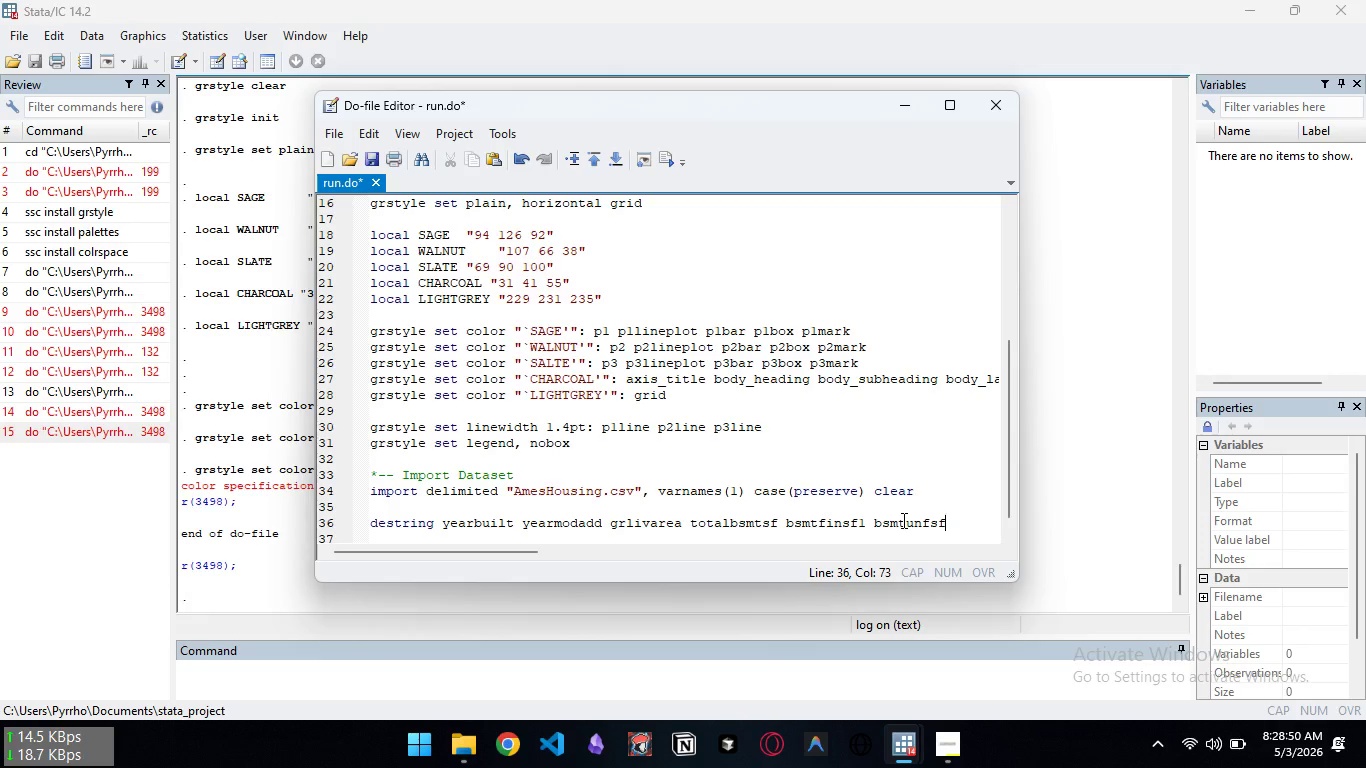 
type( hasbasement)
 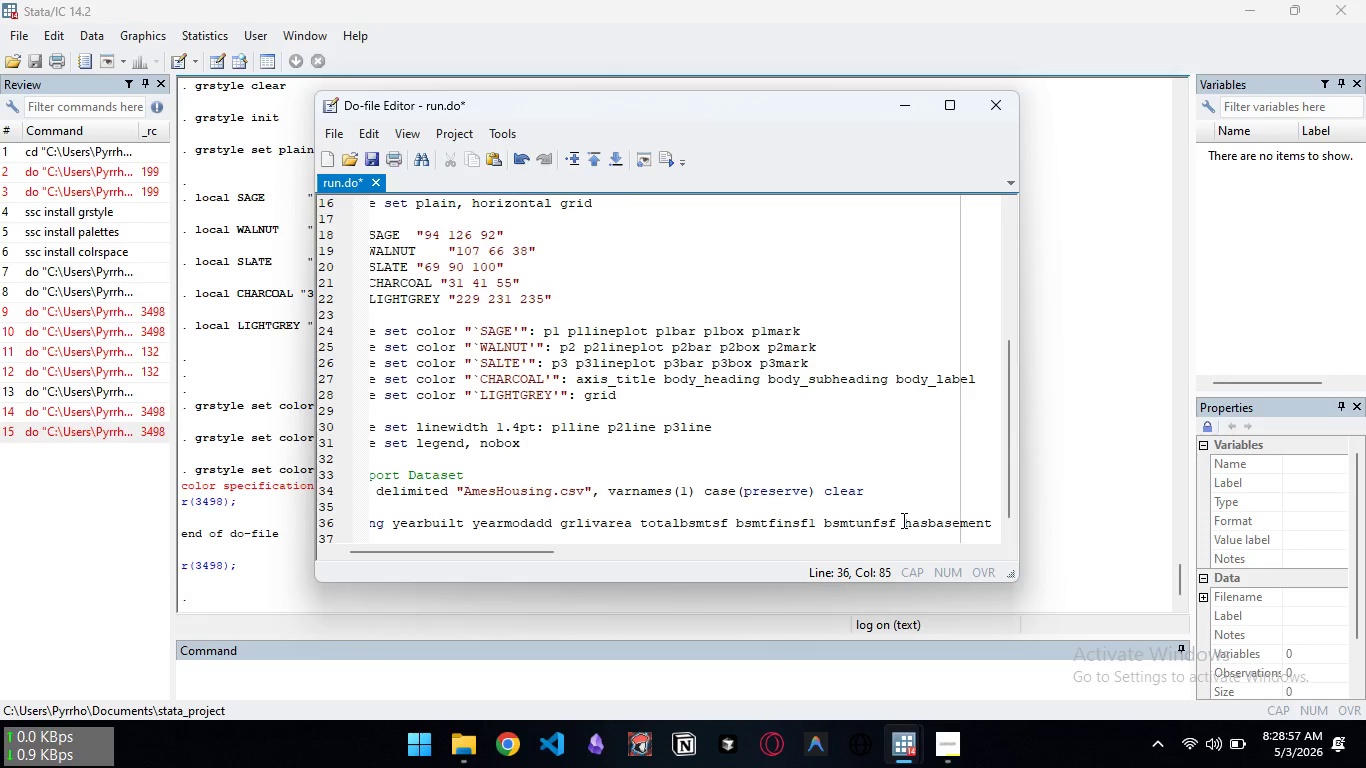 
key(Control+S)
 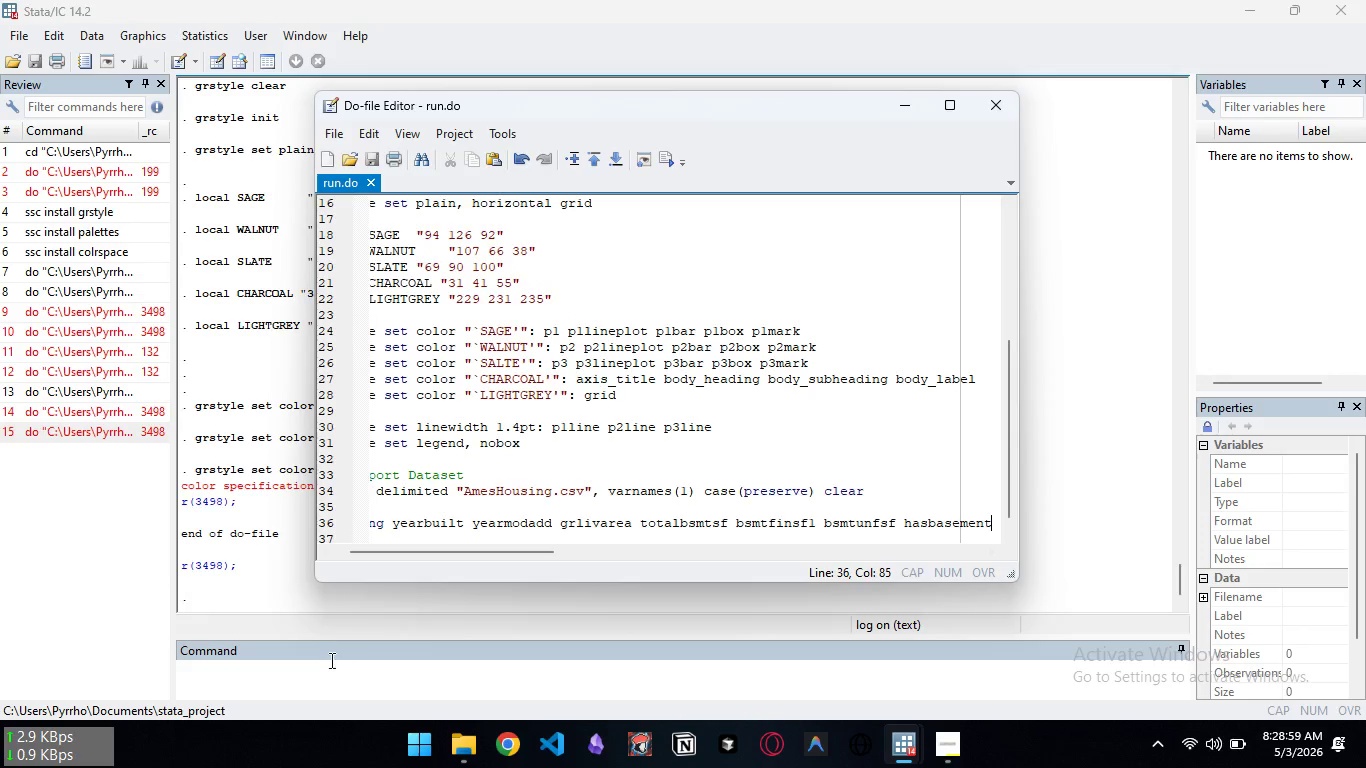 
left_click([327, 664])
 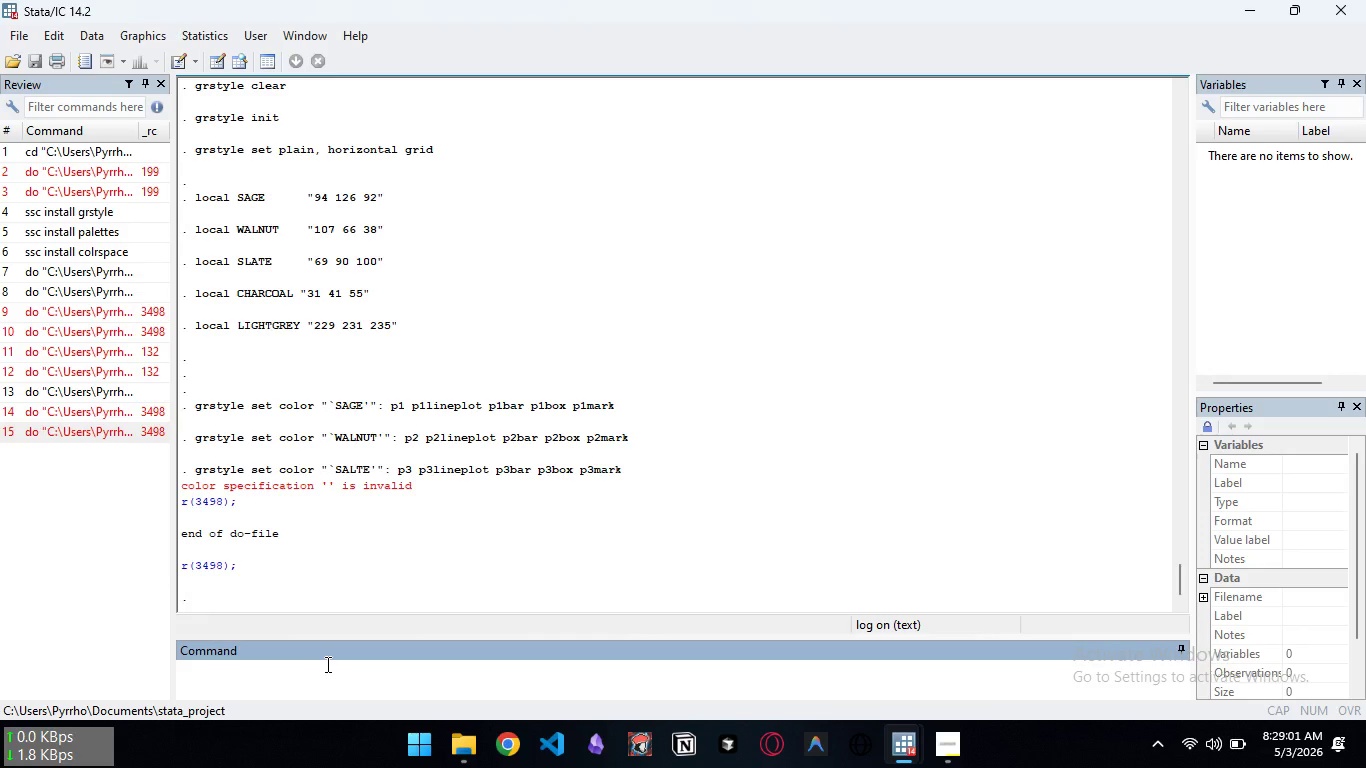 
key(Control+ControlLeft)
 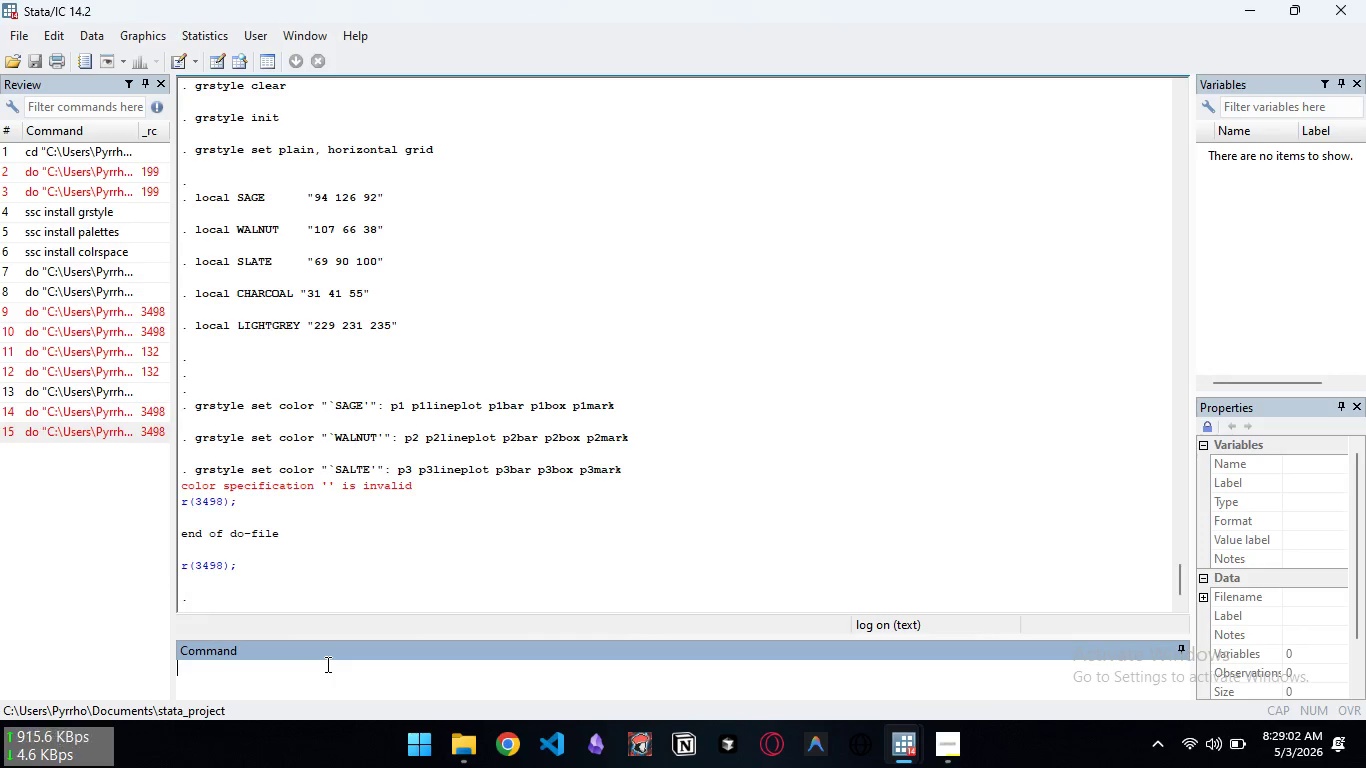 
key(Control+D)
 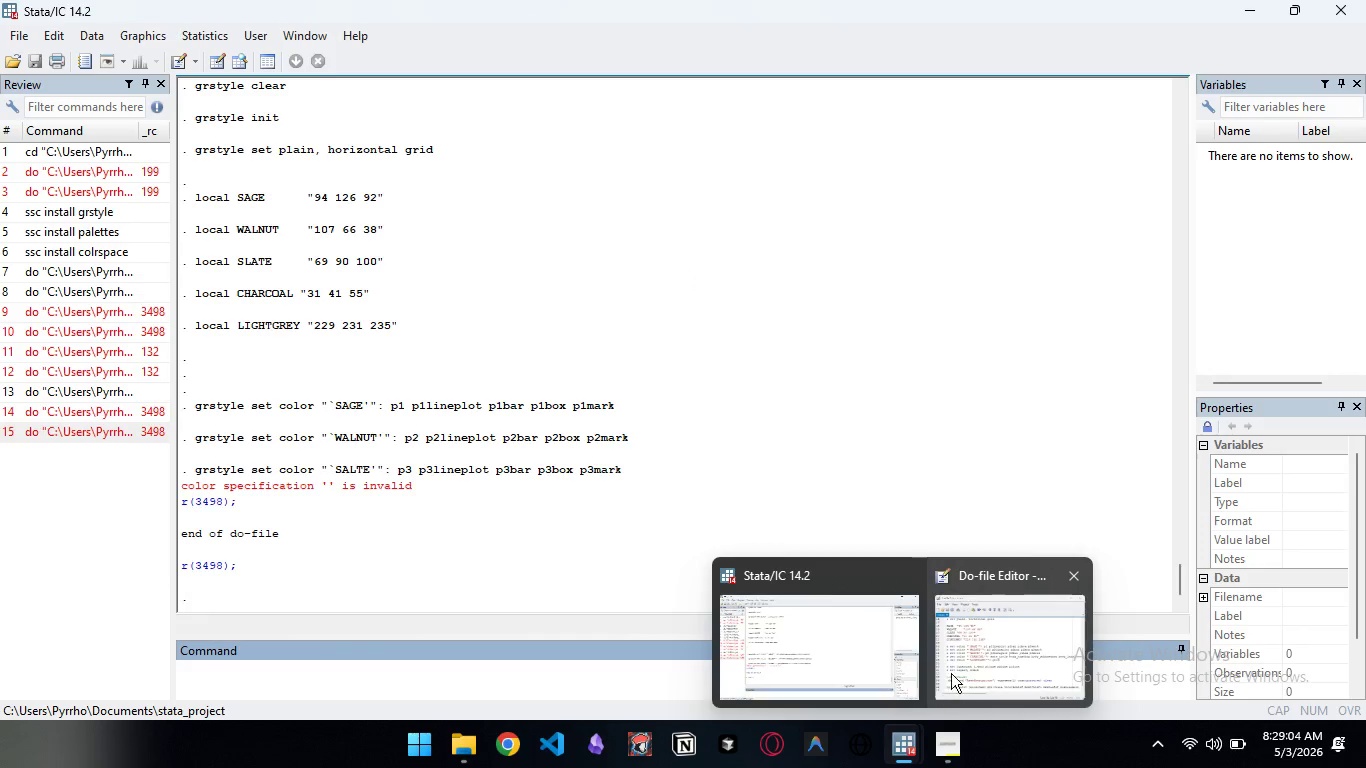 
double_click([657, 420])
 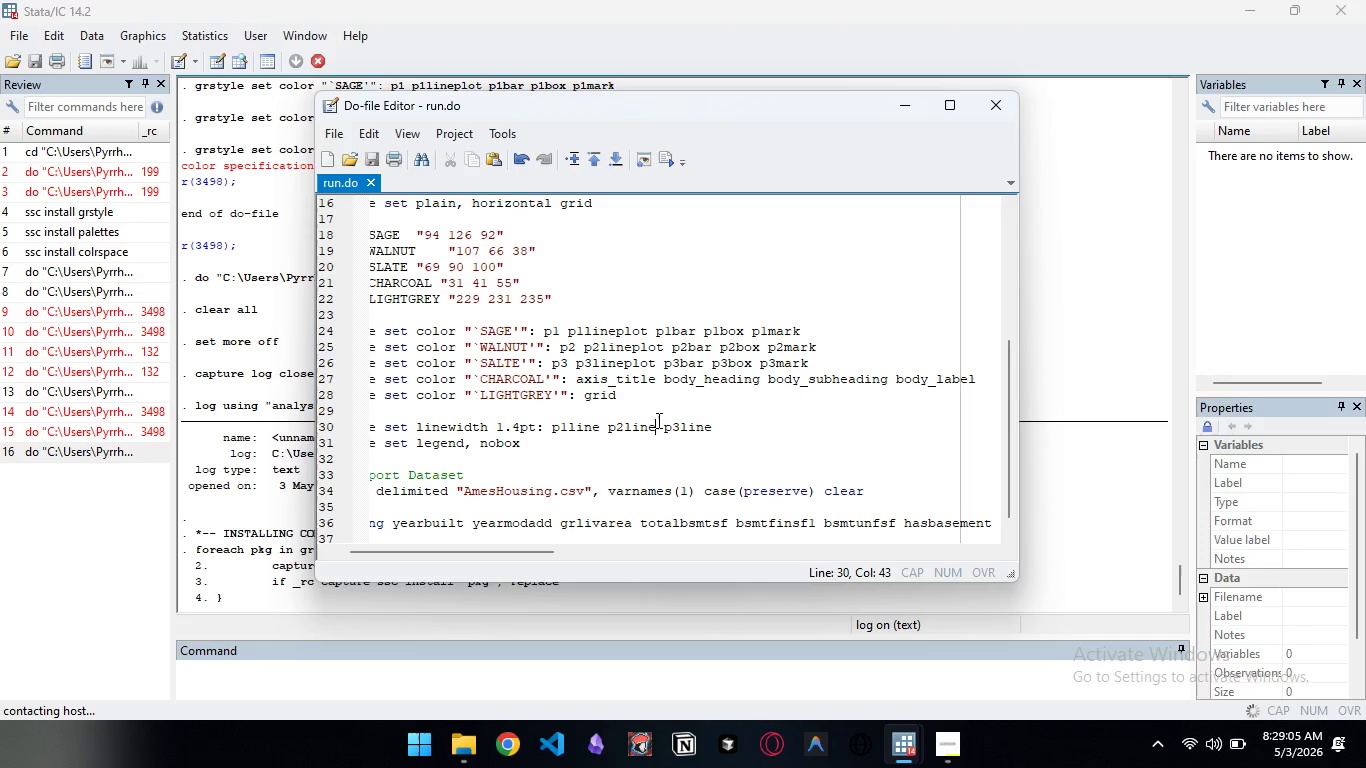 
key(Control+D)
 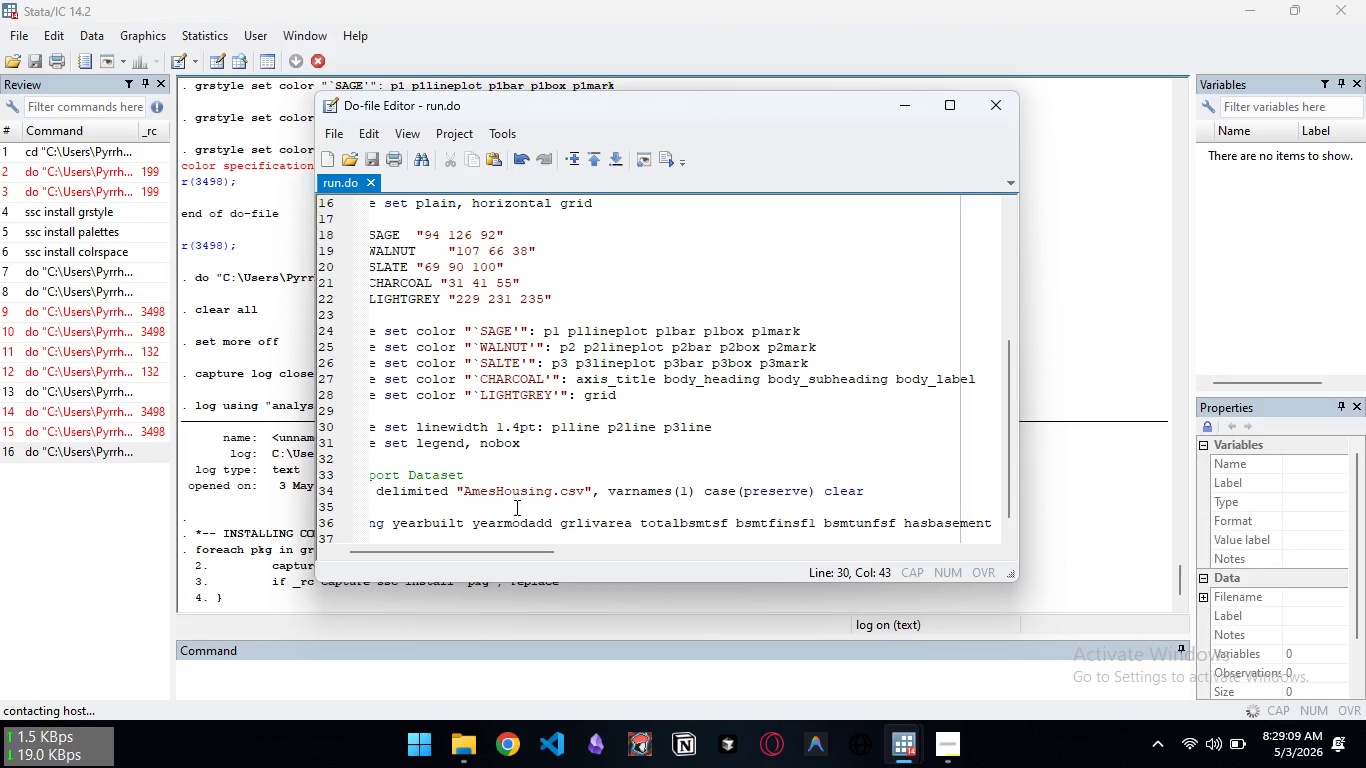 
left_click_drag(start_coordinate=[492, 548], to_coordinate=[491, 559])
 